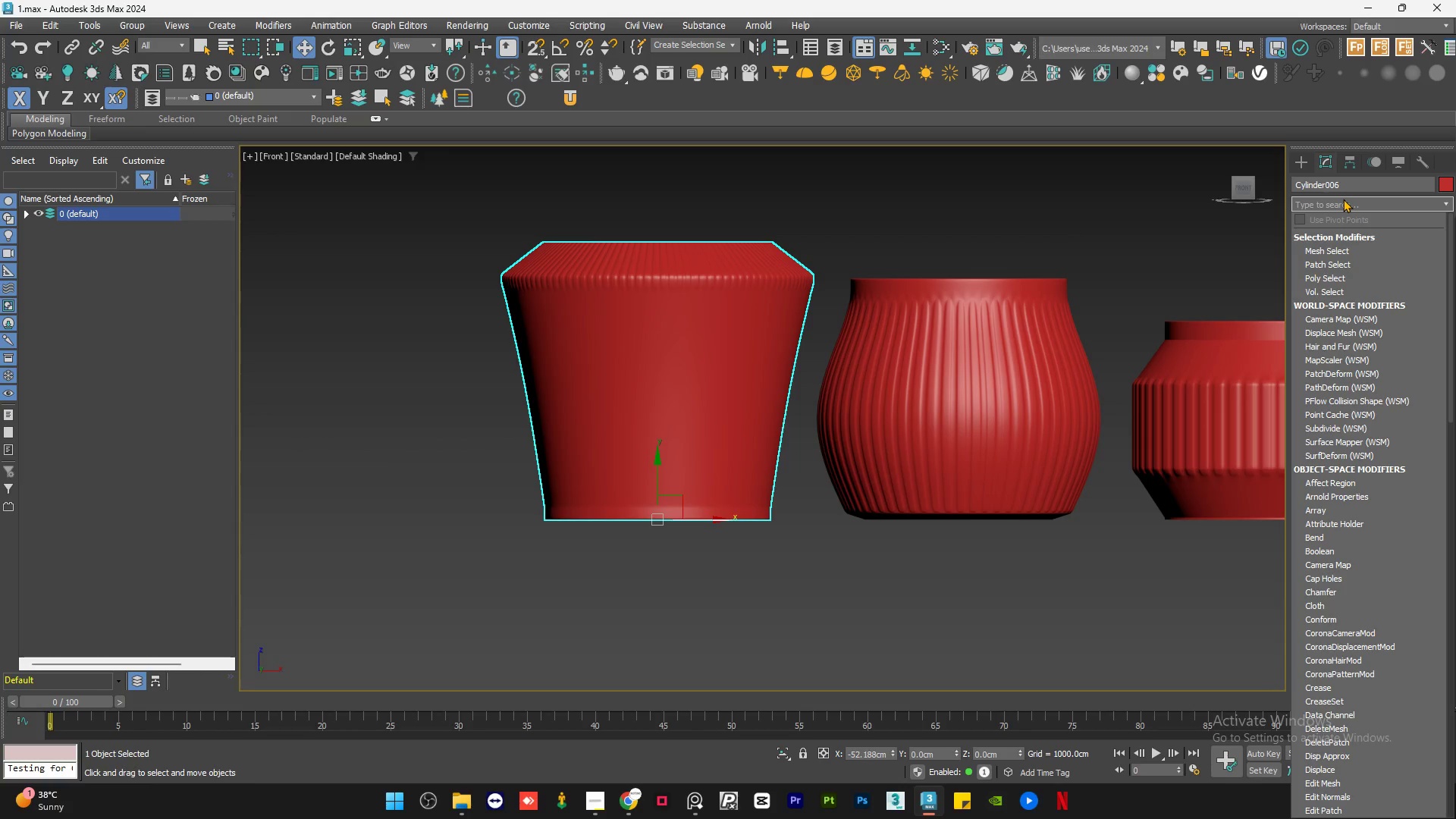 
type(ff)
 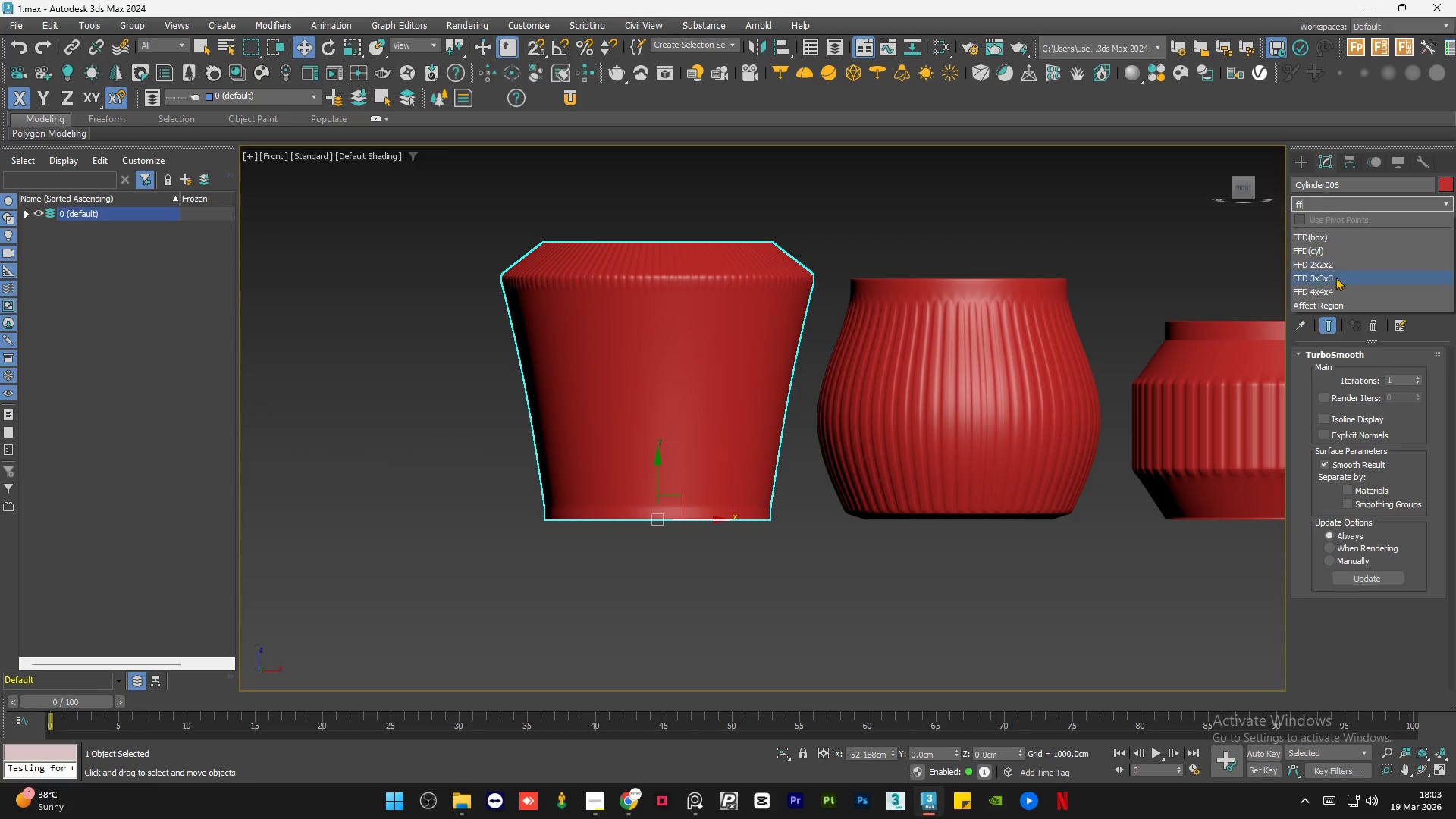 
left_click([1335, 278])
 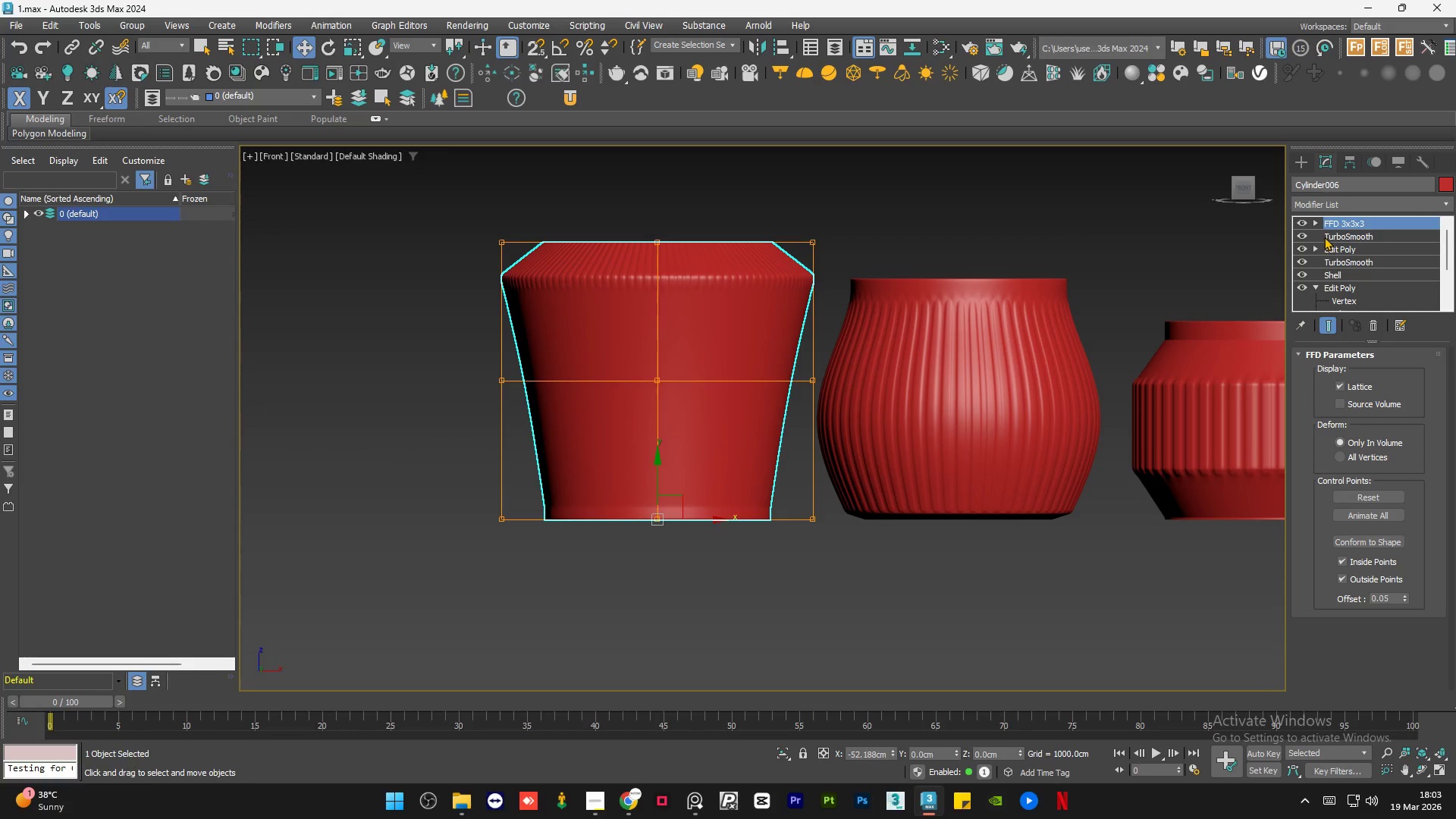 
left_click([1320, 222])
 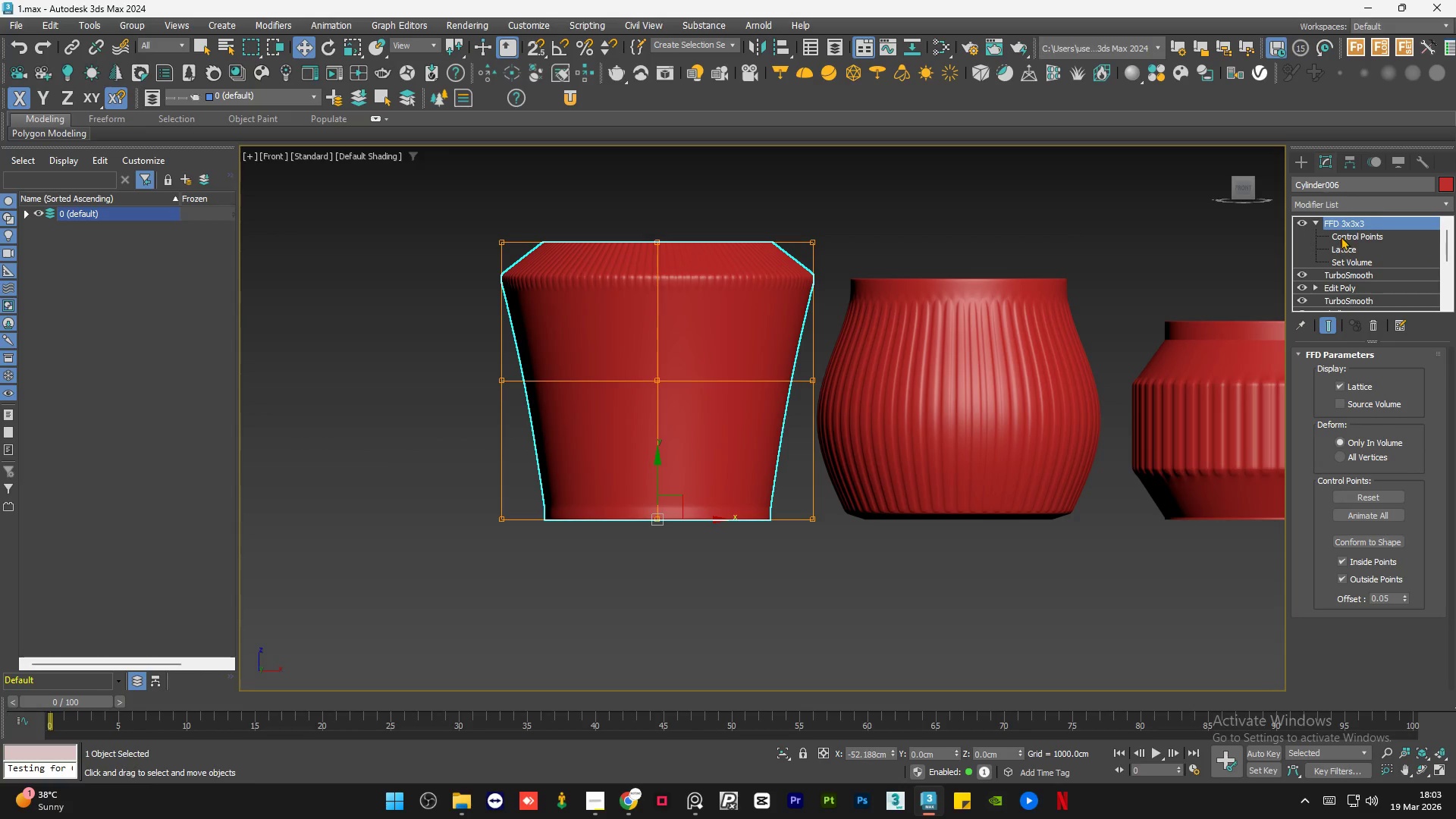 
left_click([1341, 237])
 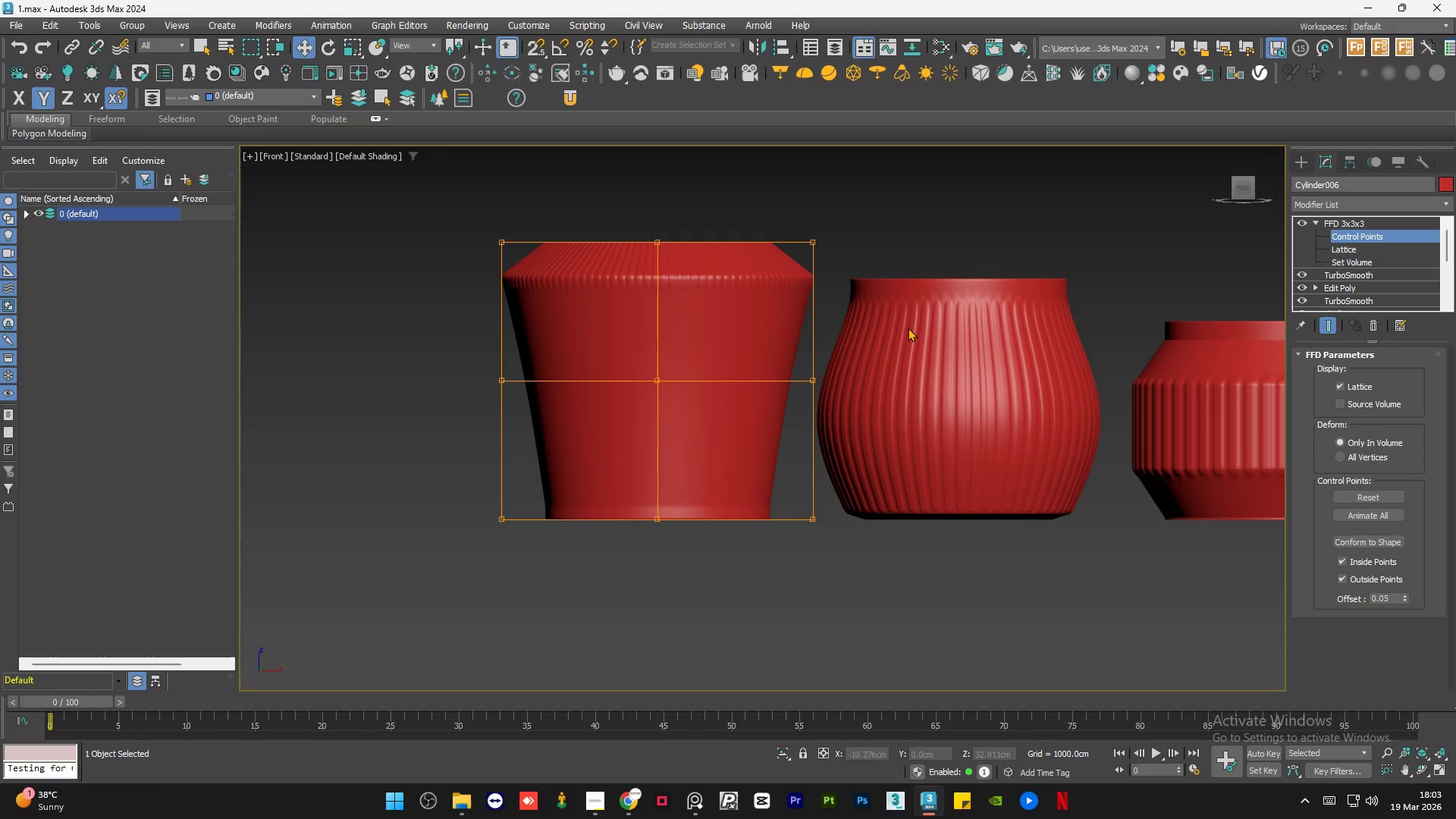 
left_click_drag(start_coordinate=[916, 327], to_coordinate=[366, 440])
 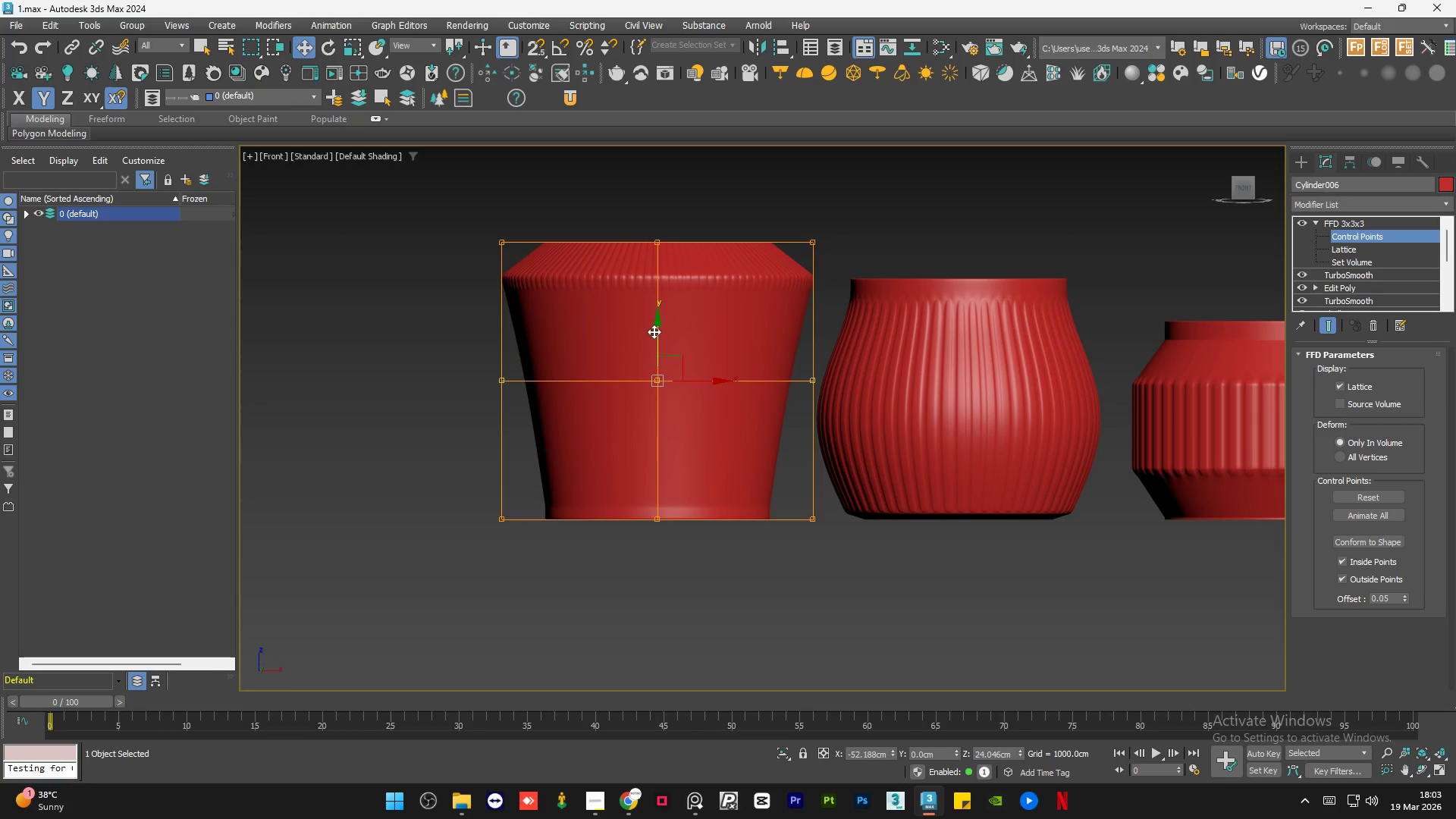 
left_click_drag(start_coordinate=[654, 331], to_coordinate=[676, 464])
 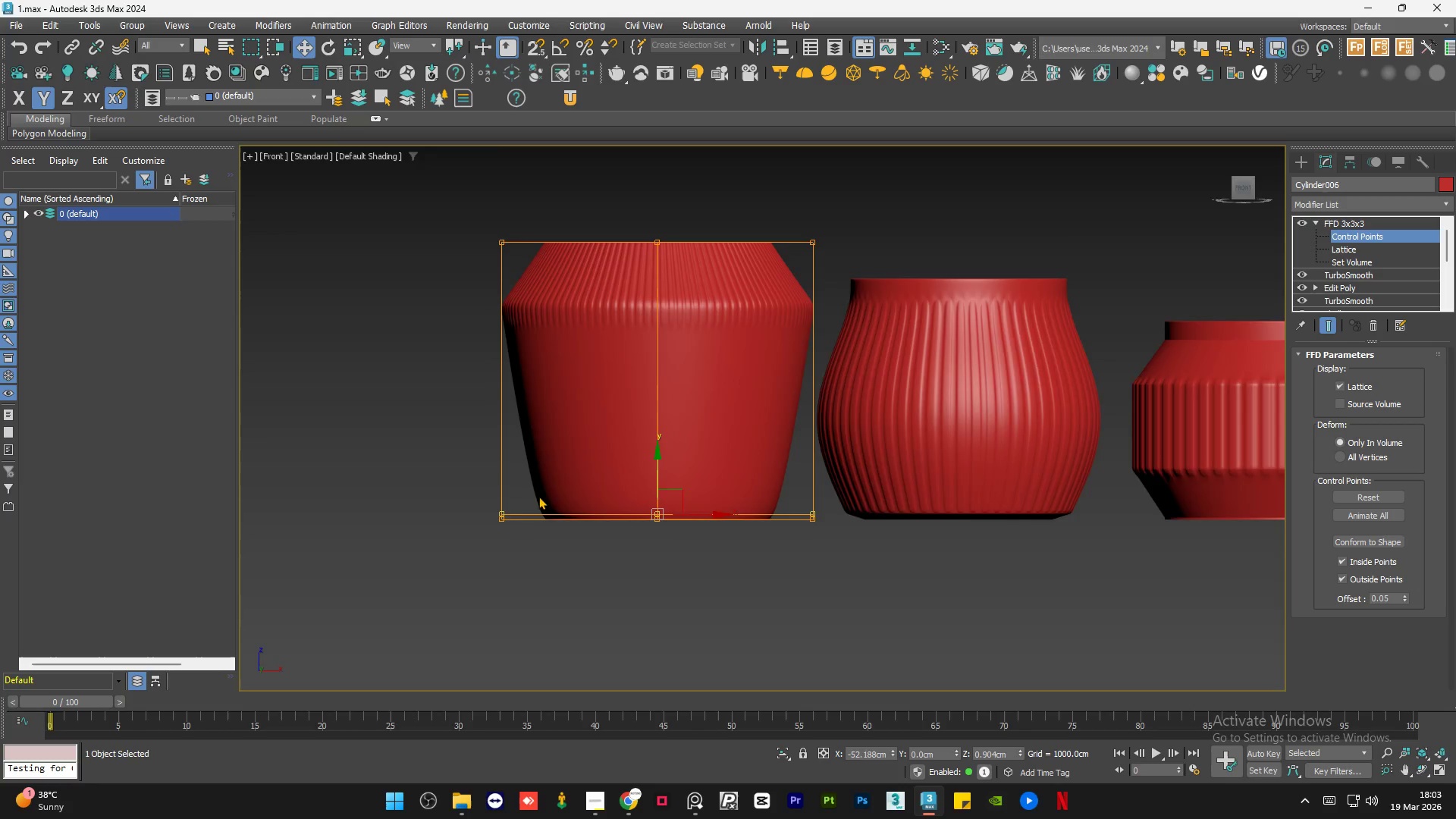 
scroll: coordinate [584, 526], scroll_direction: up, amount: 6.0
 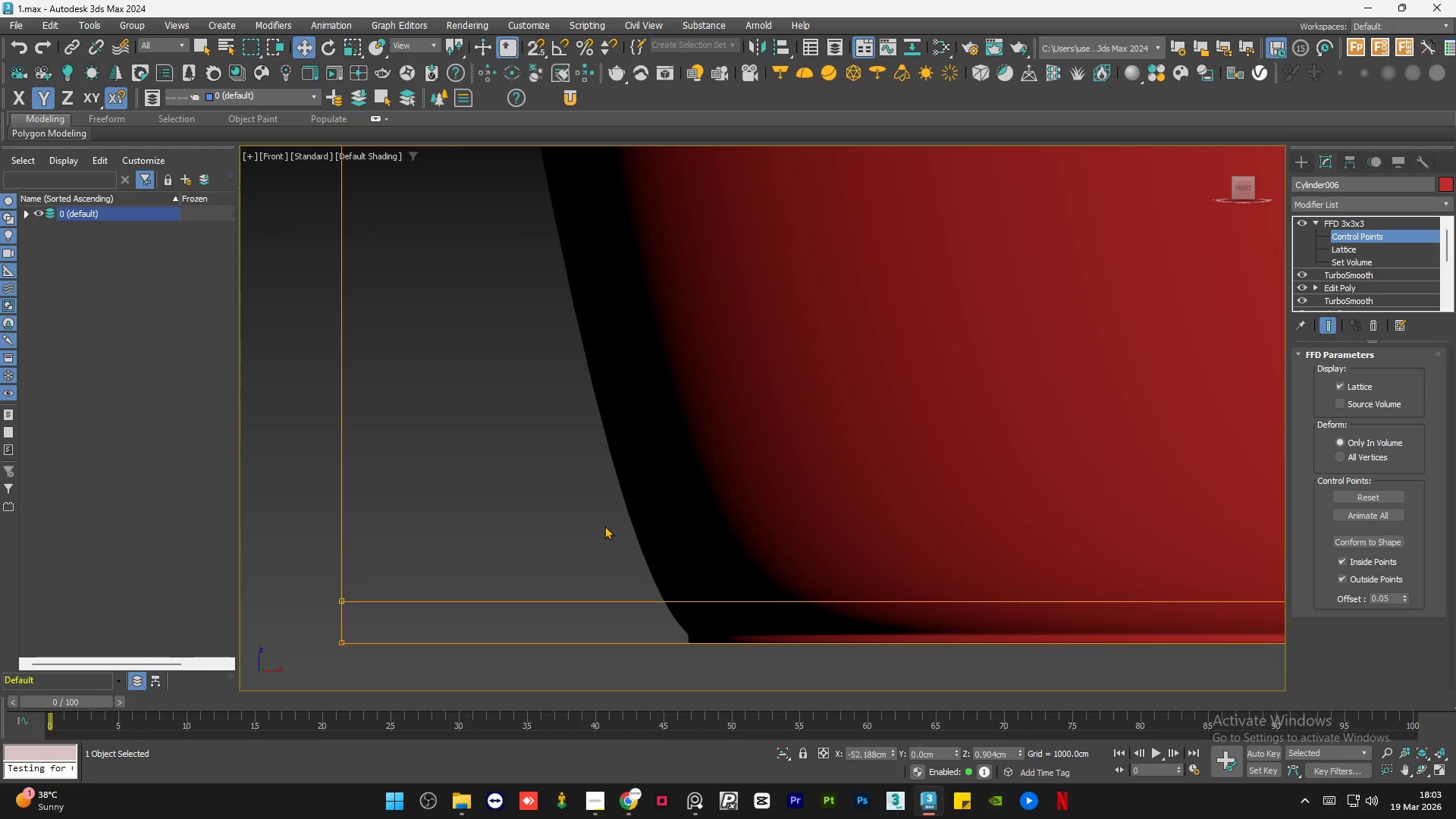 
scroll: coordinate [507, 512], scroll_direction: down, amount: 5.0
 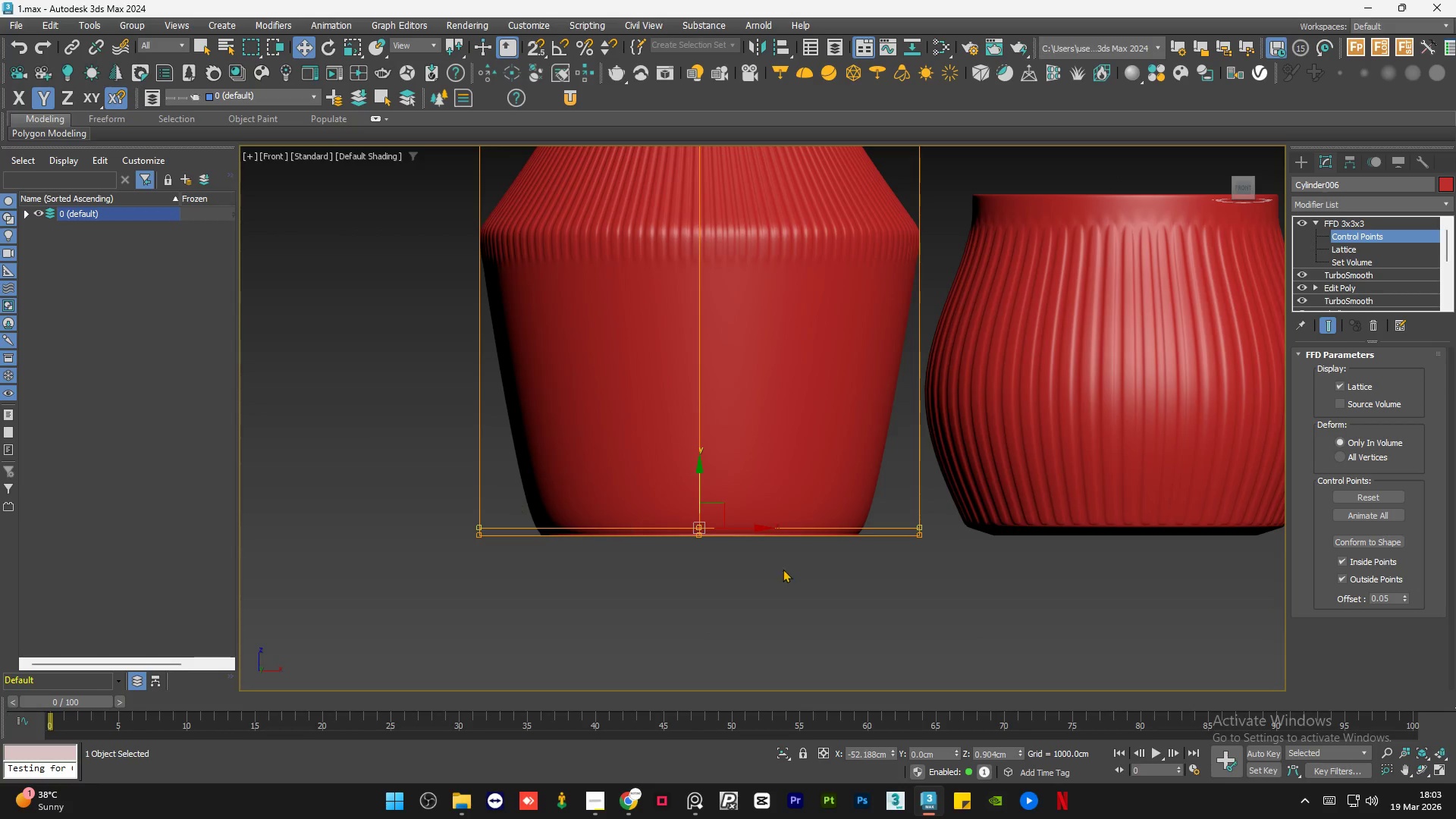 
left_click([790, 572])
 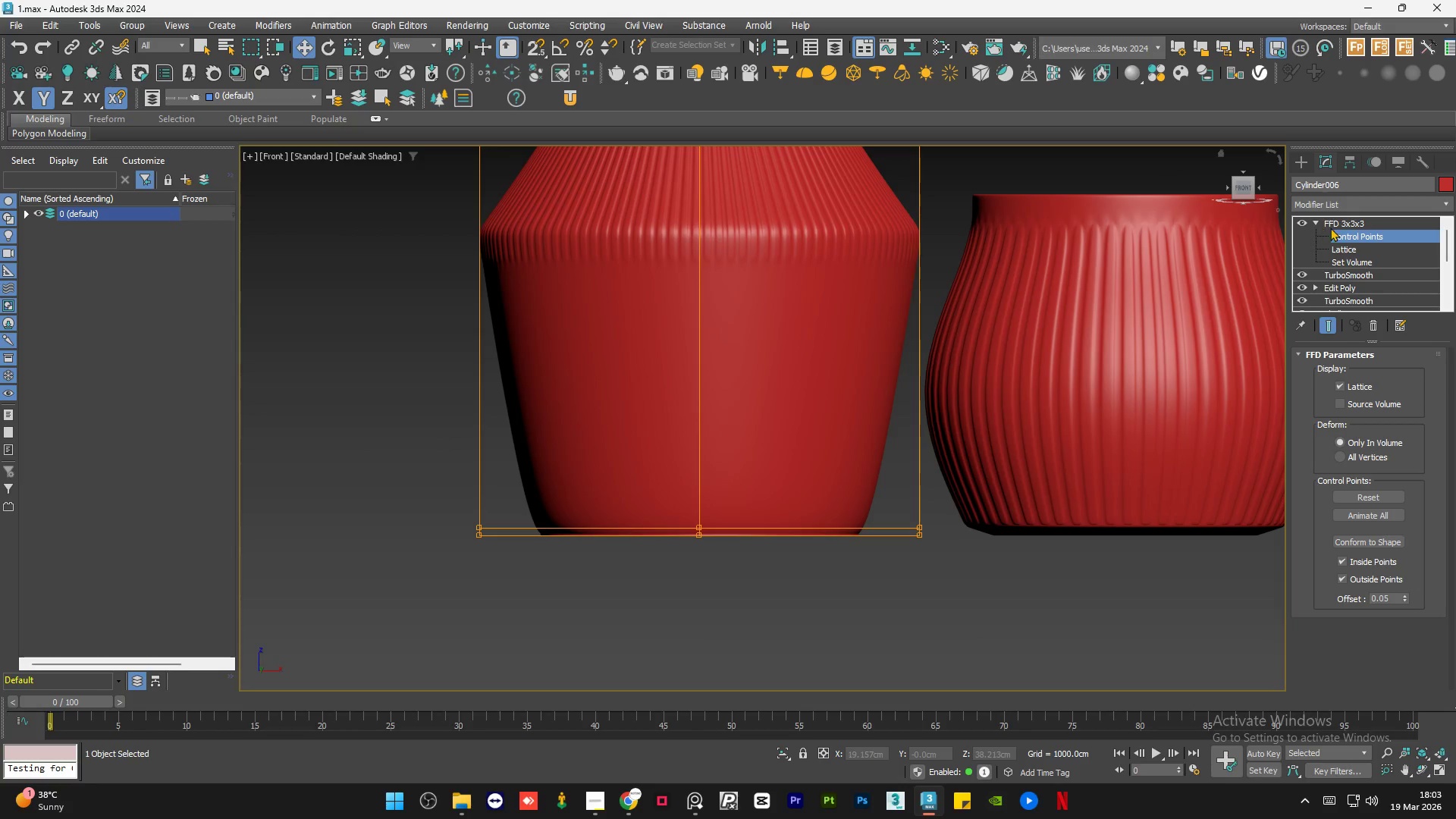 
left_click([1336, 218])
 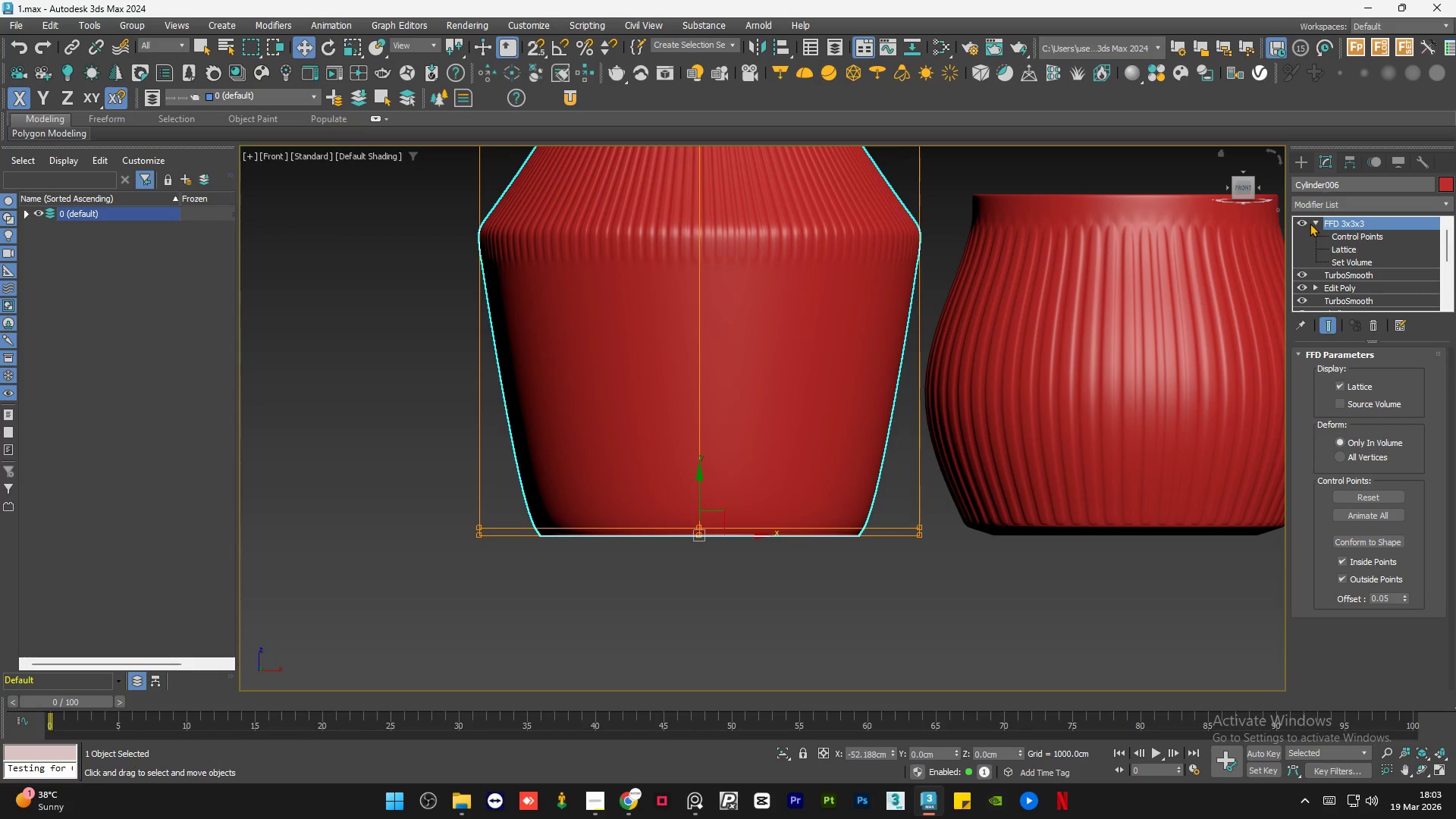 
left_click([1315, 221])
 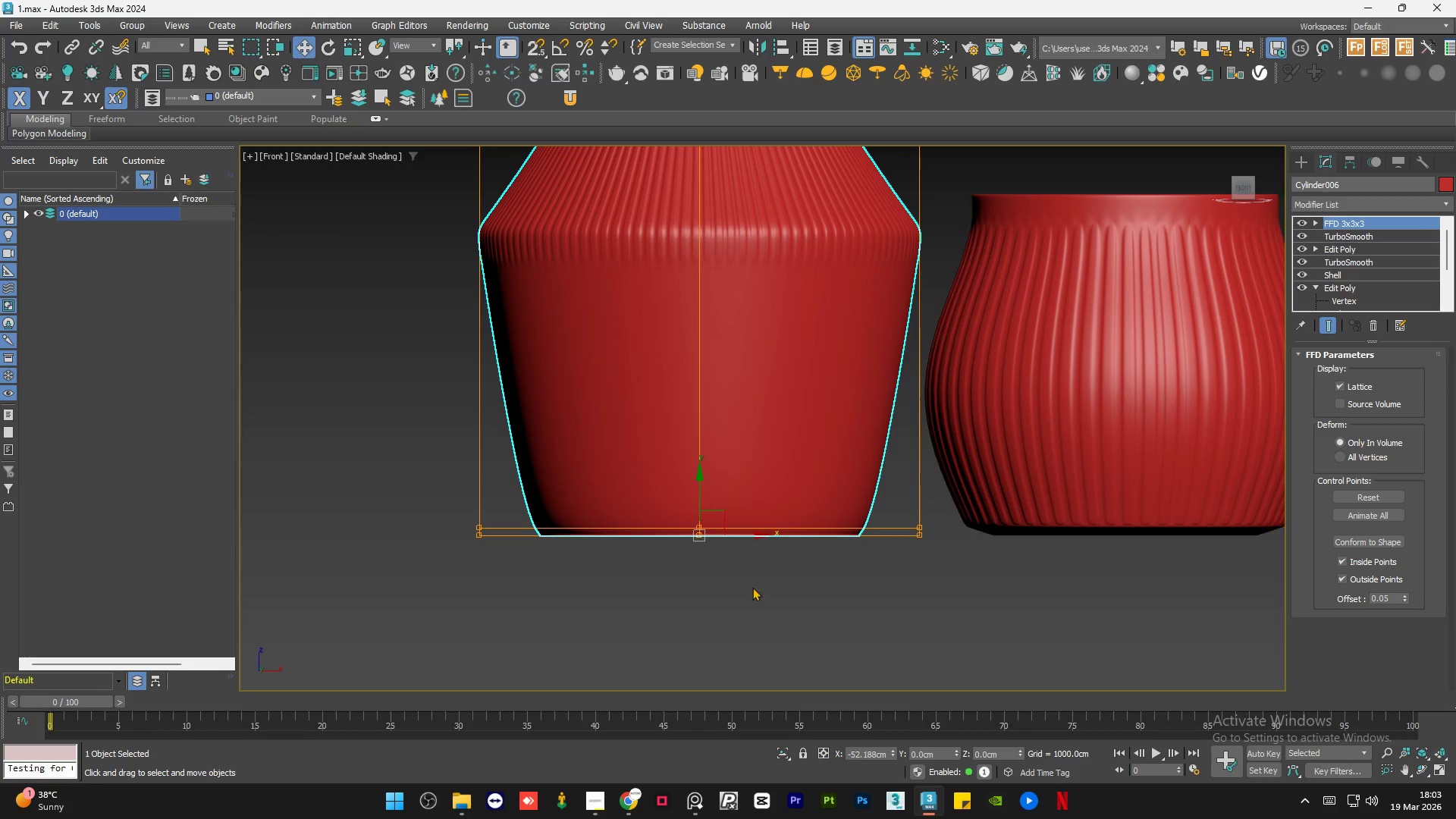 
double_click([748, 588])
 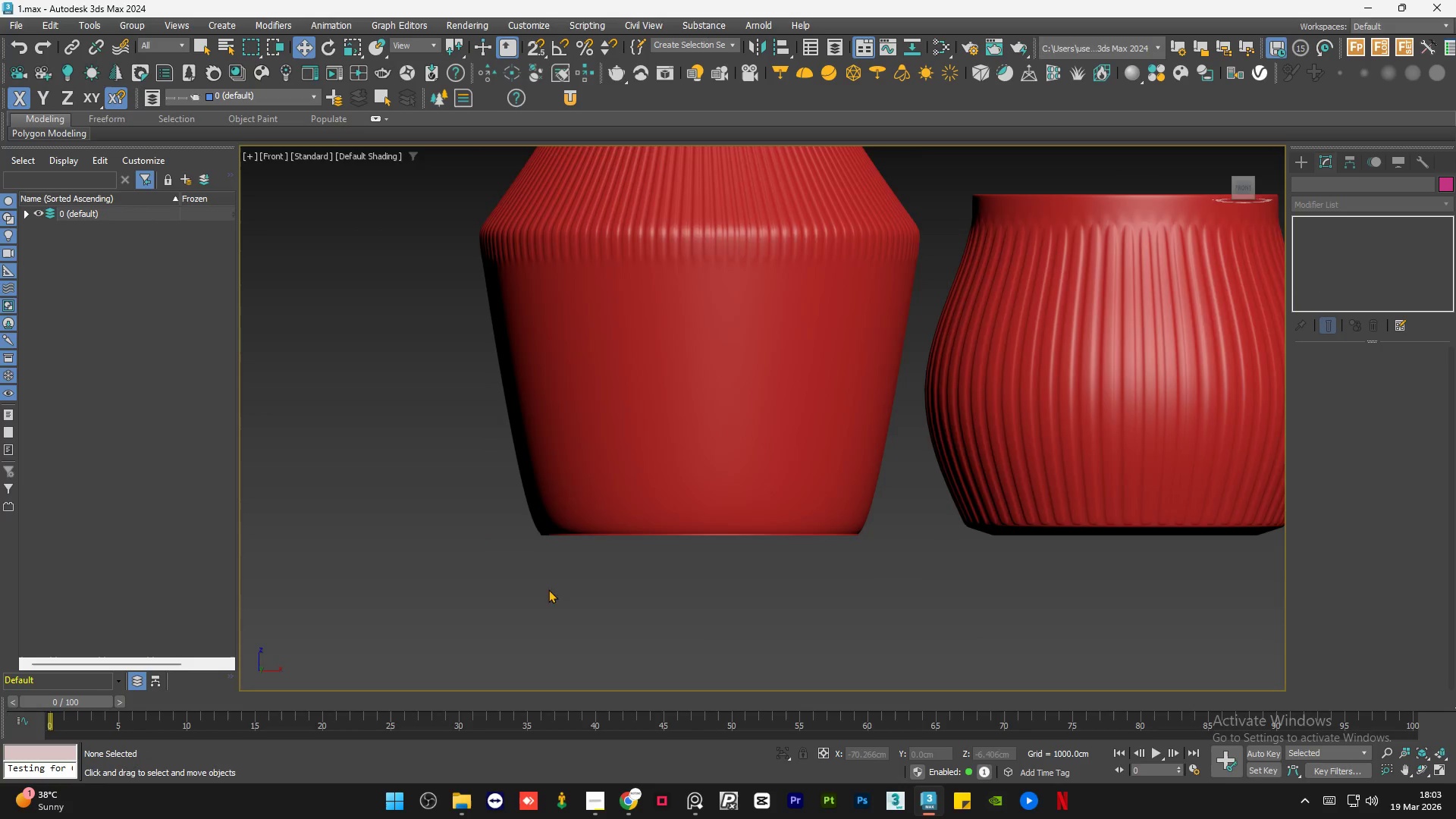 
scroll: coordinate [448, 478], scroll_direction: down, amount: 4.0
 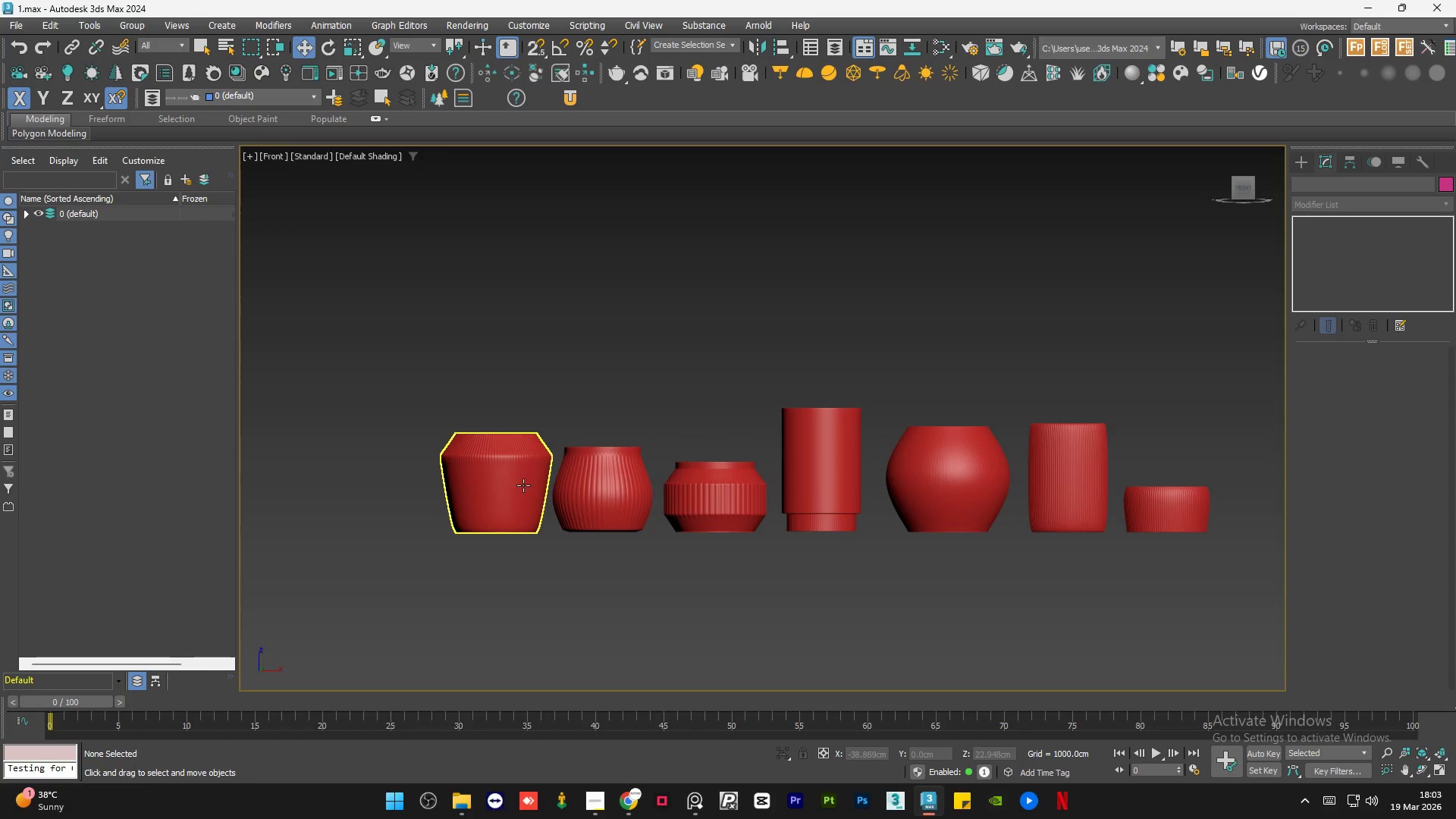 
left_click([522, 485])
 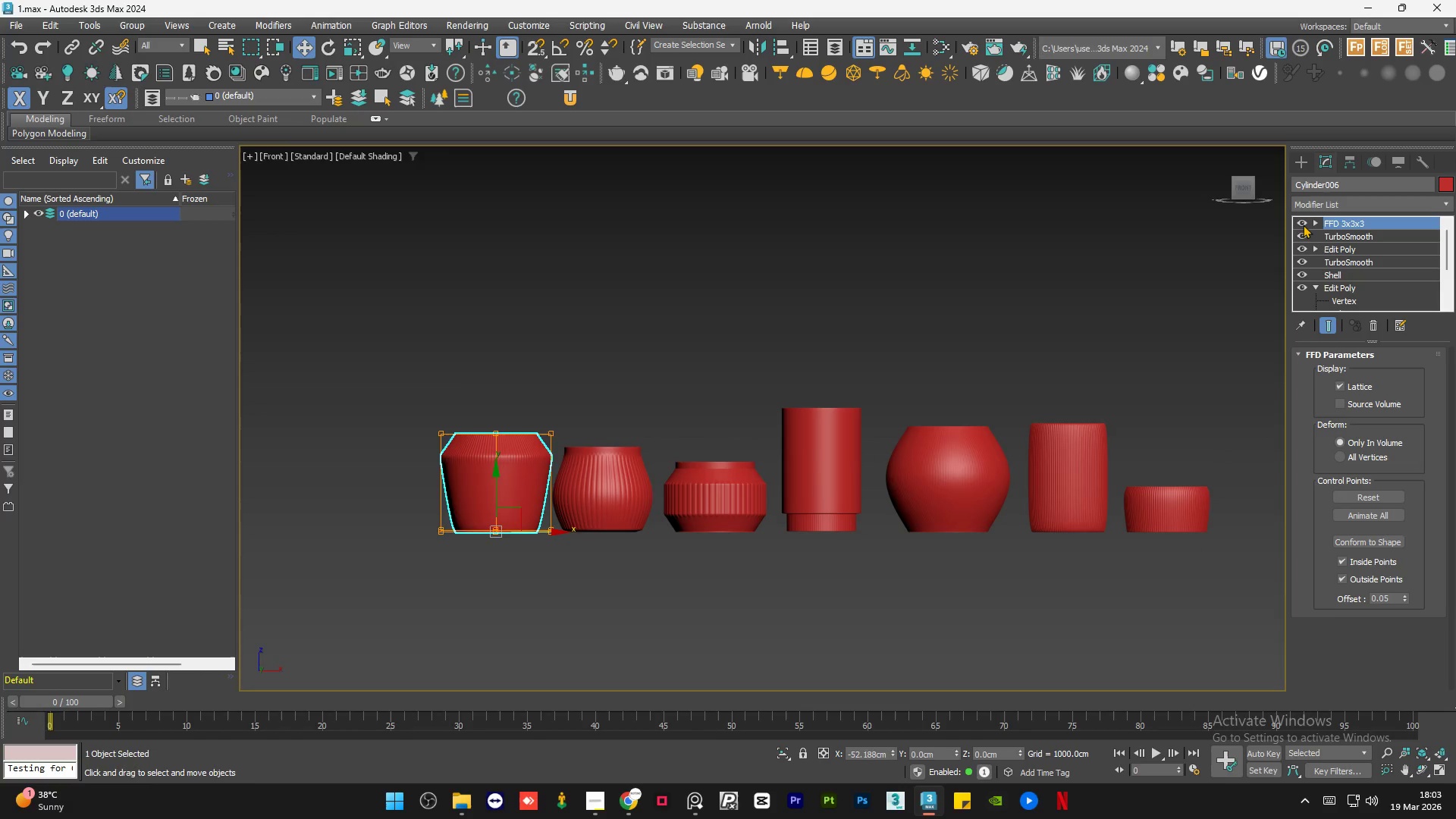 
left_click([1304, 223])
 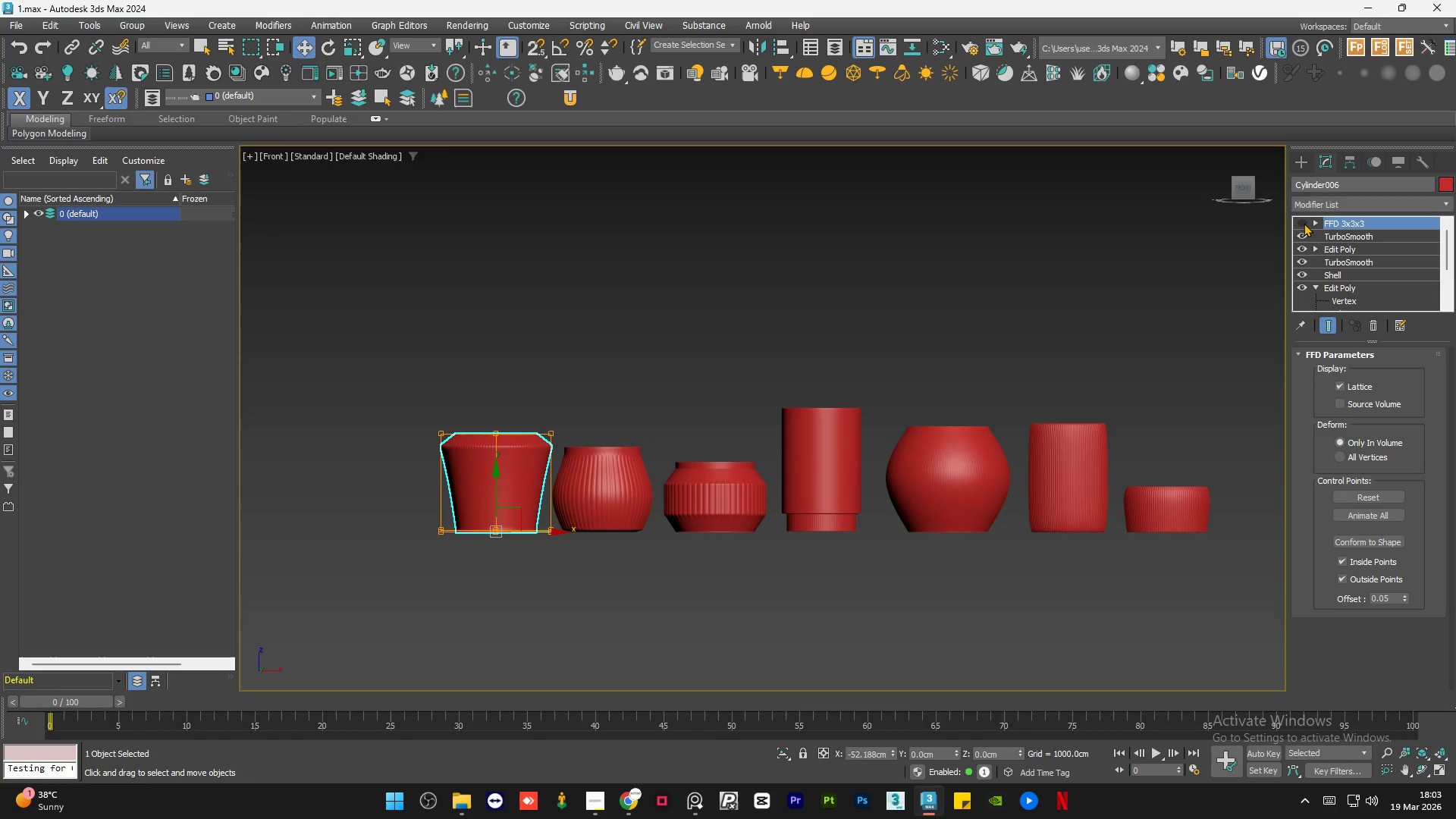 
left_click([1304, 223])
 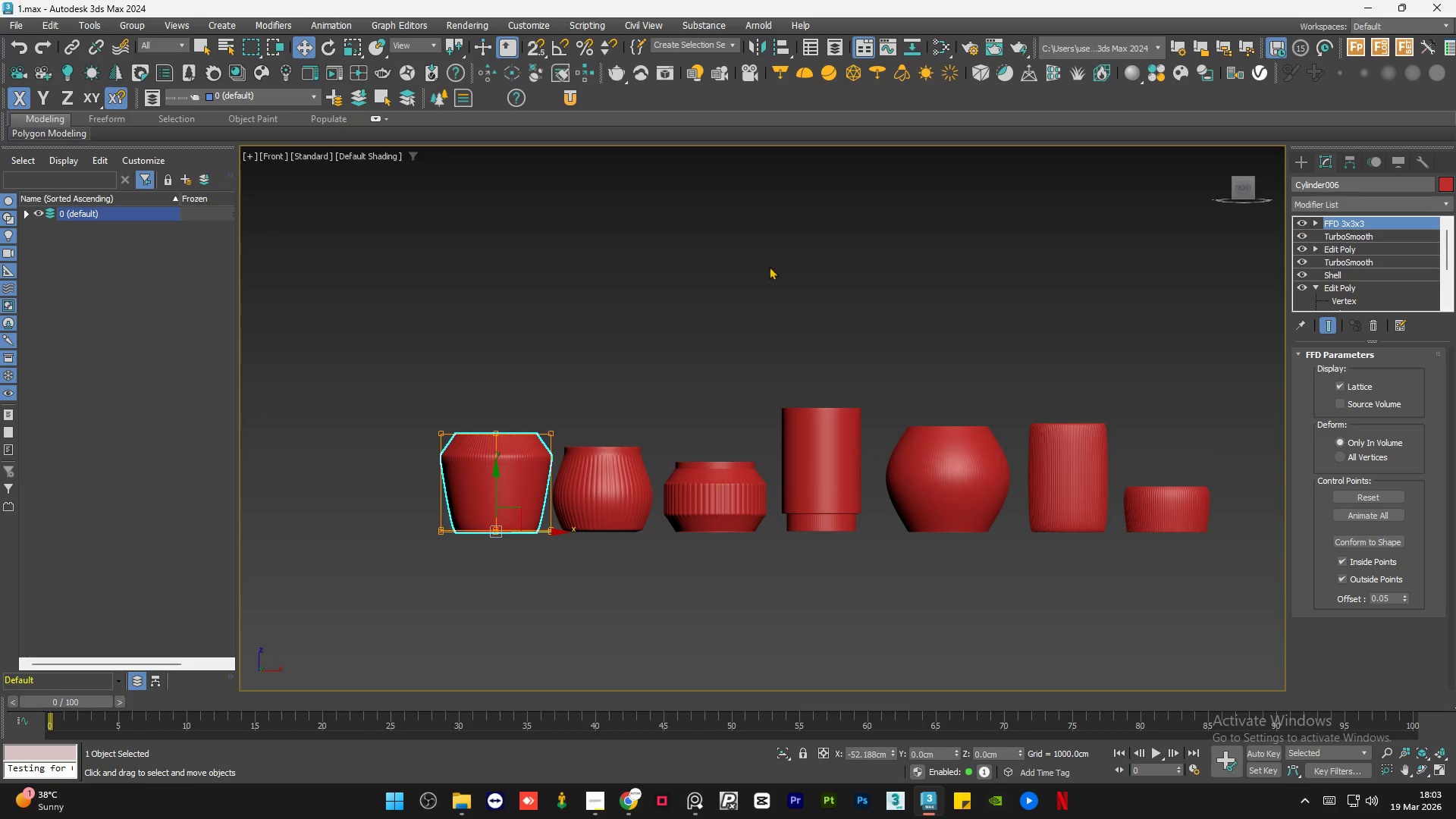 
left_click([739, 268])
 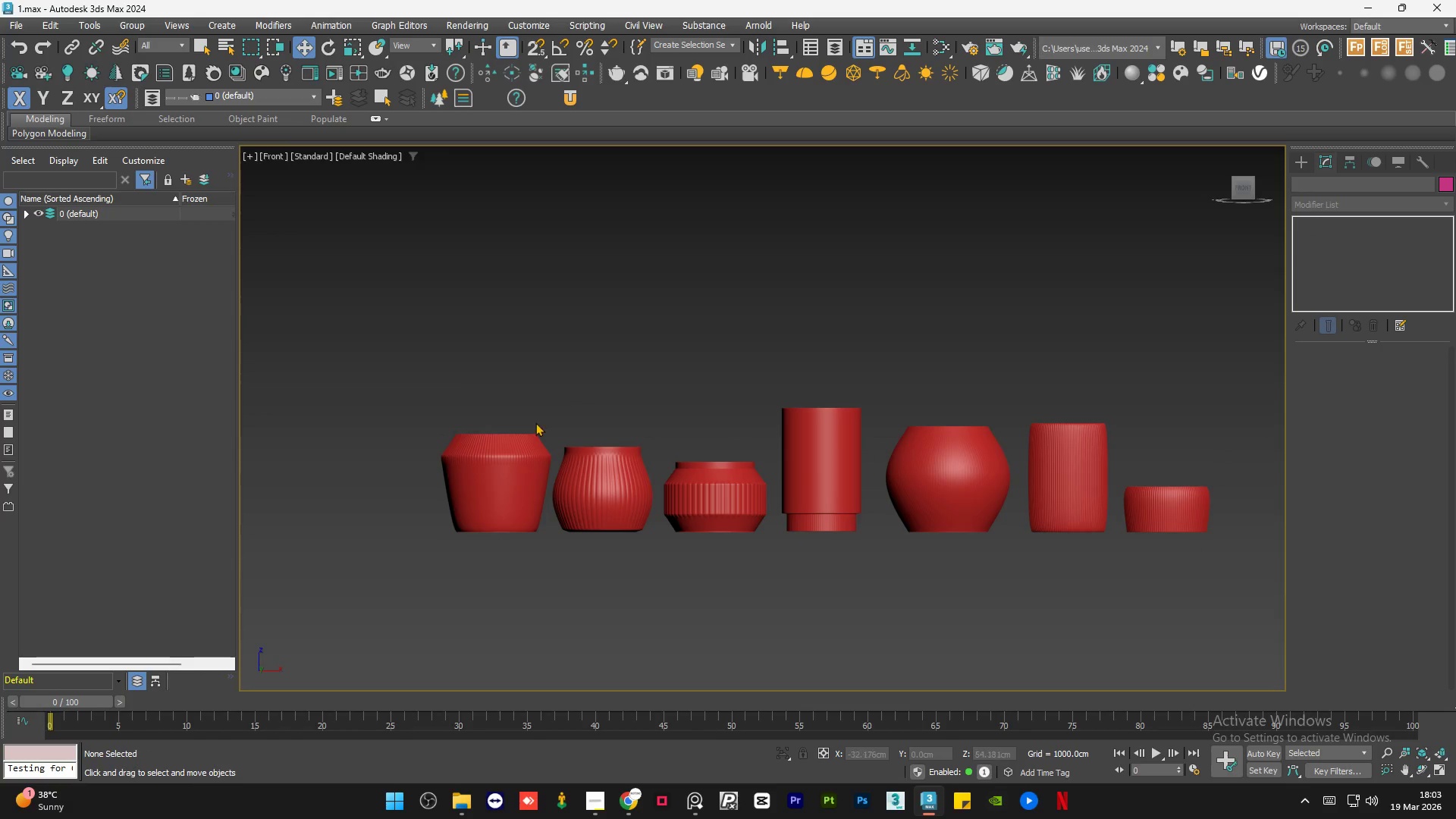 
hold_key(key=AltLeft, duration=1.03)
 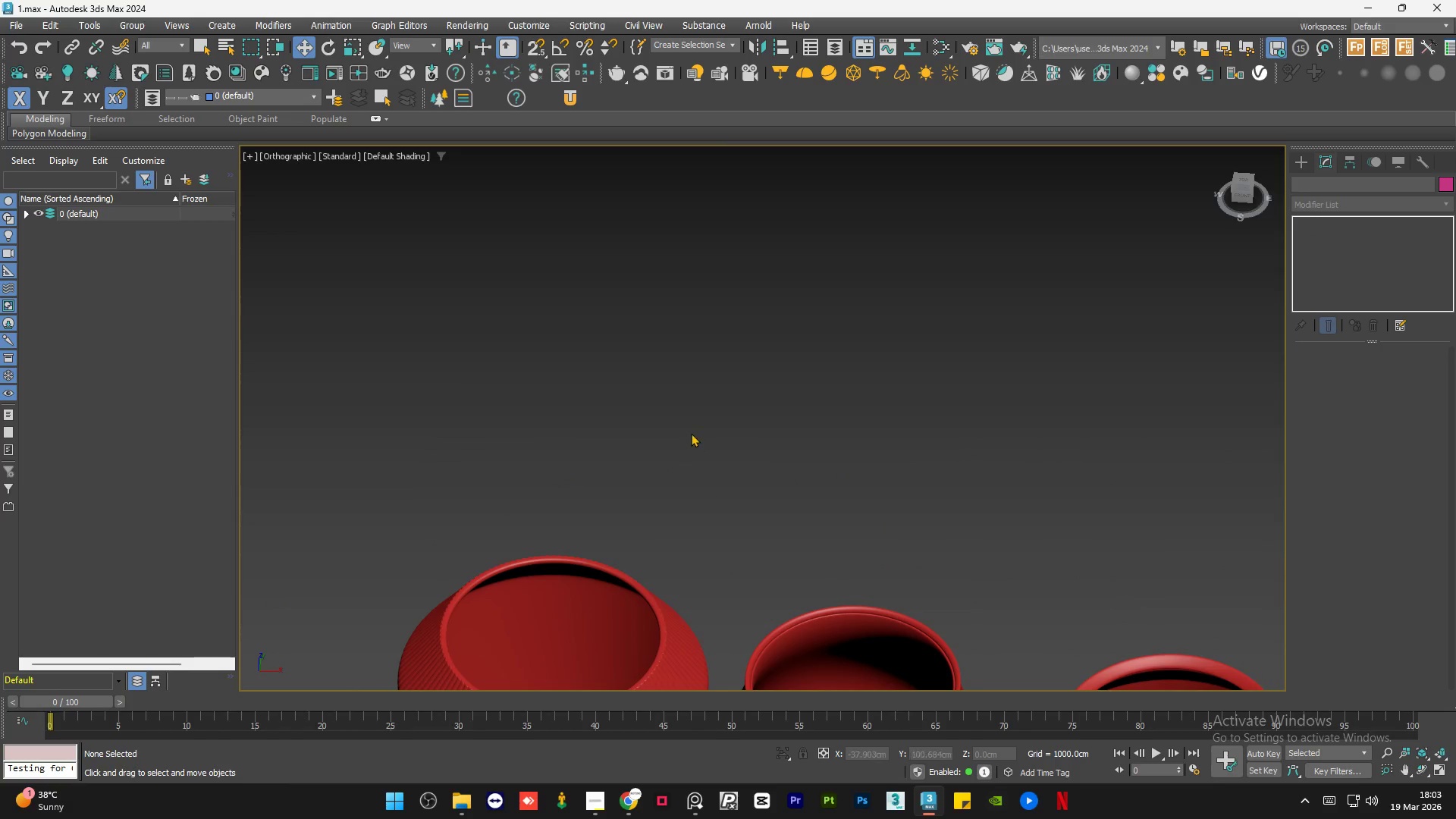 
scroll: coordinate [787, 384], scroll_direction: up, amount: 3.0
 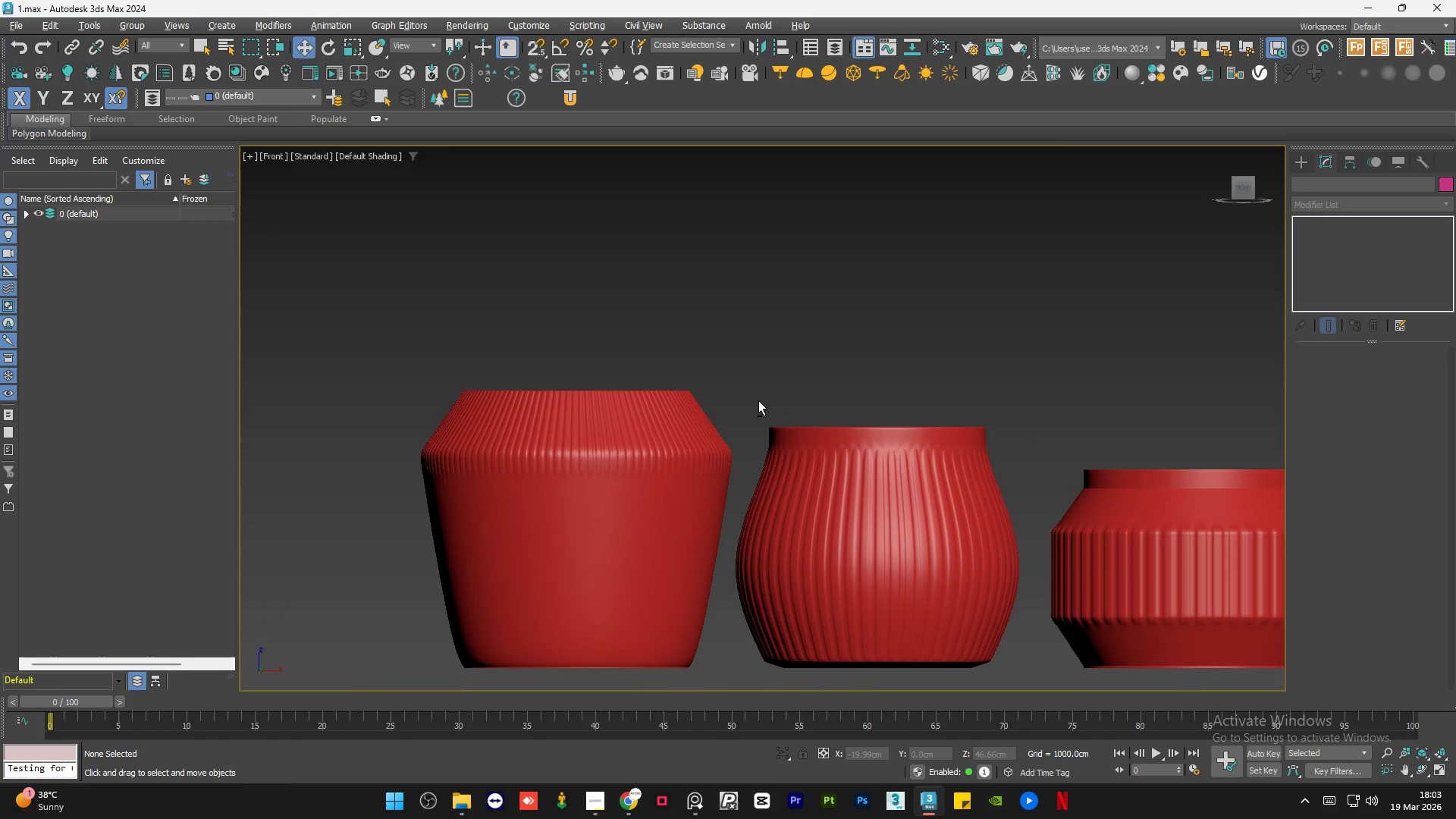 
hold_key(key=AltLeft, duration=0.72)
 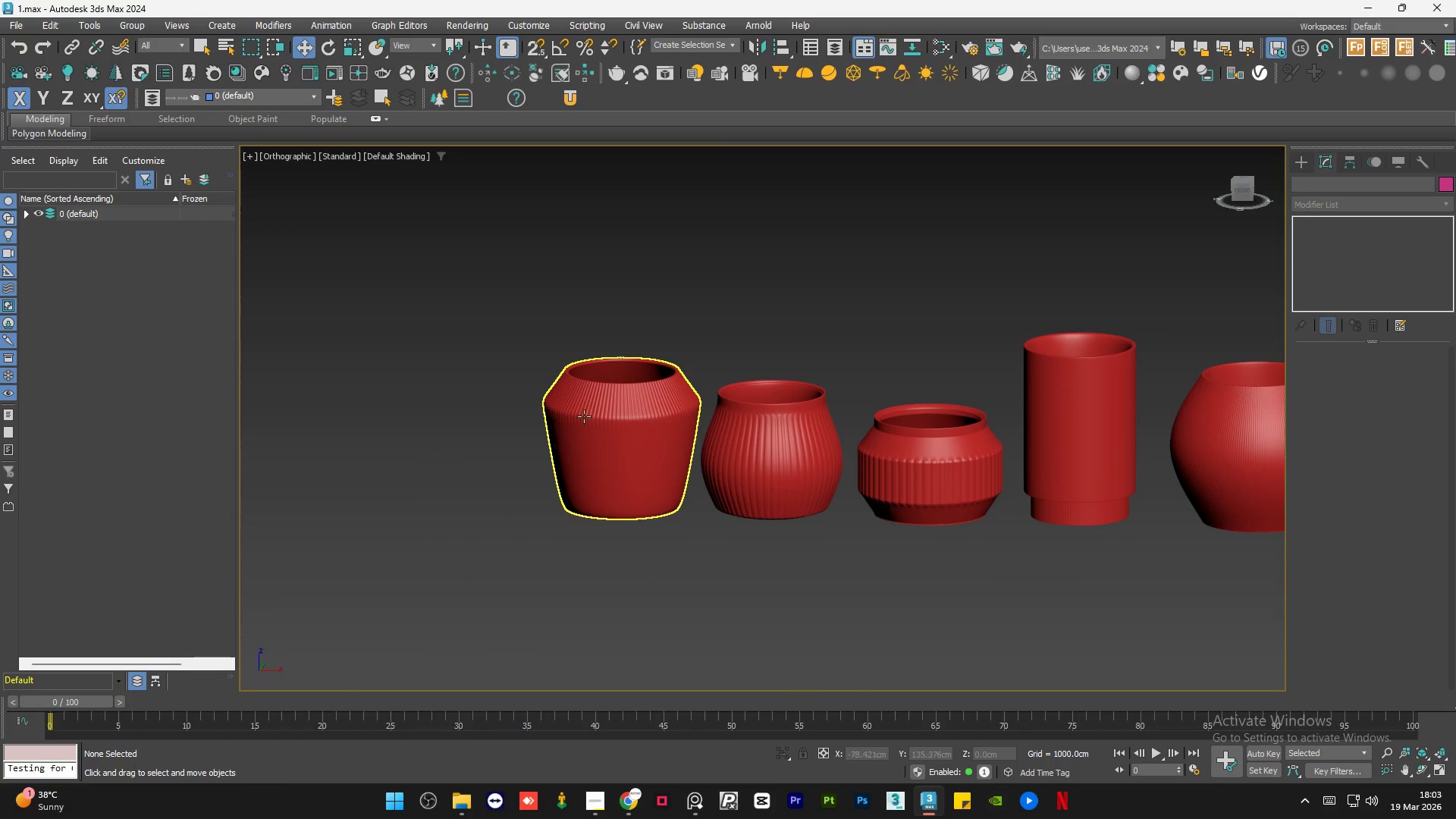 
scroll: coordinate [690, 433], scroll_direction: down, amount: 2.0
 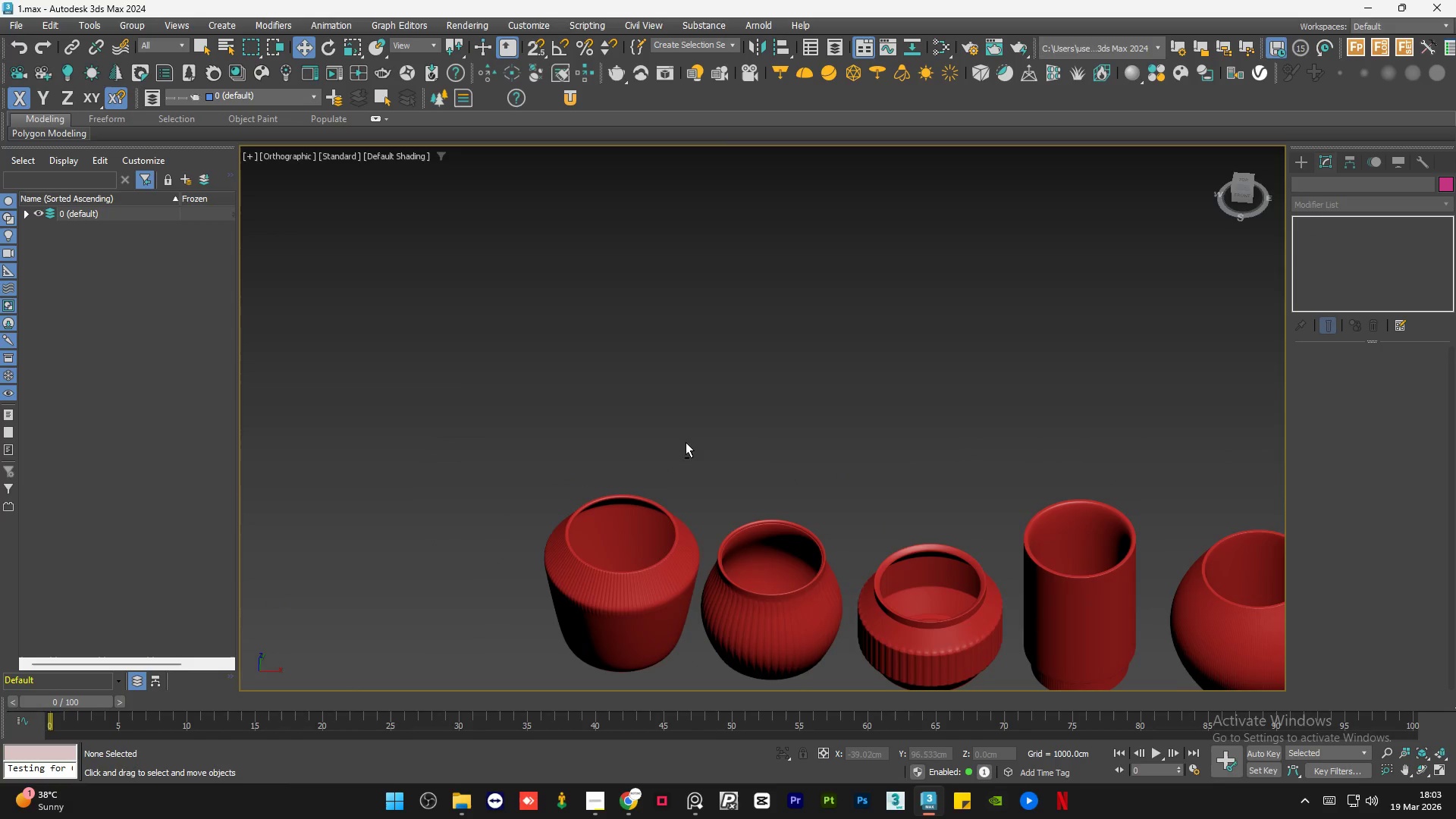 
scroll: coordinate [585, 416], scroll_direction: up, amount: 7.0
 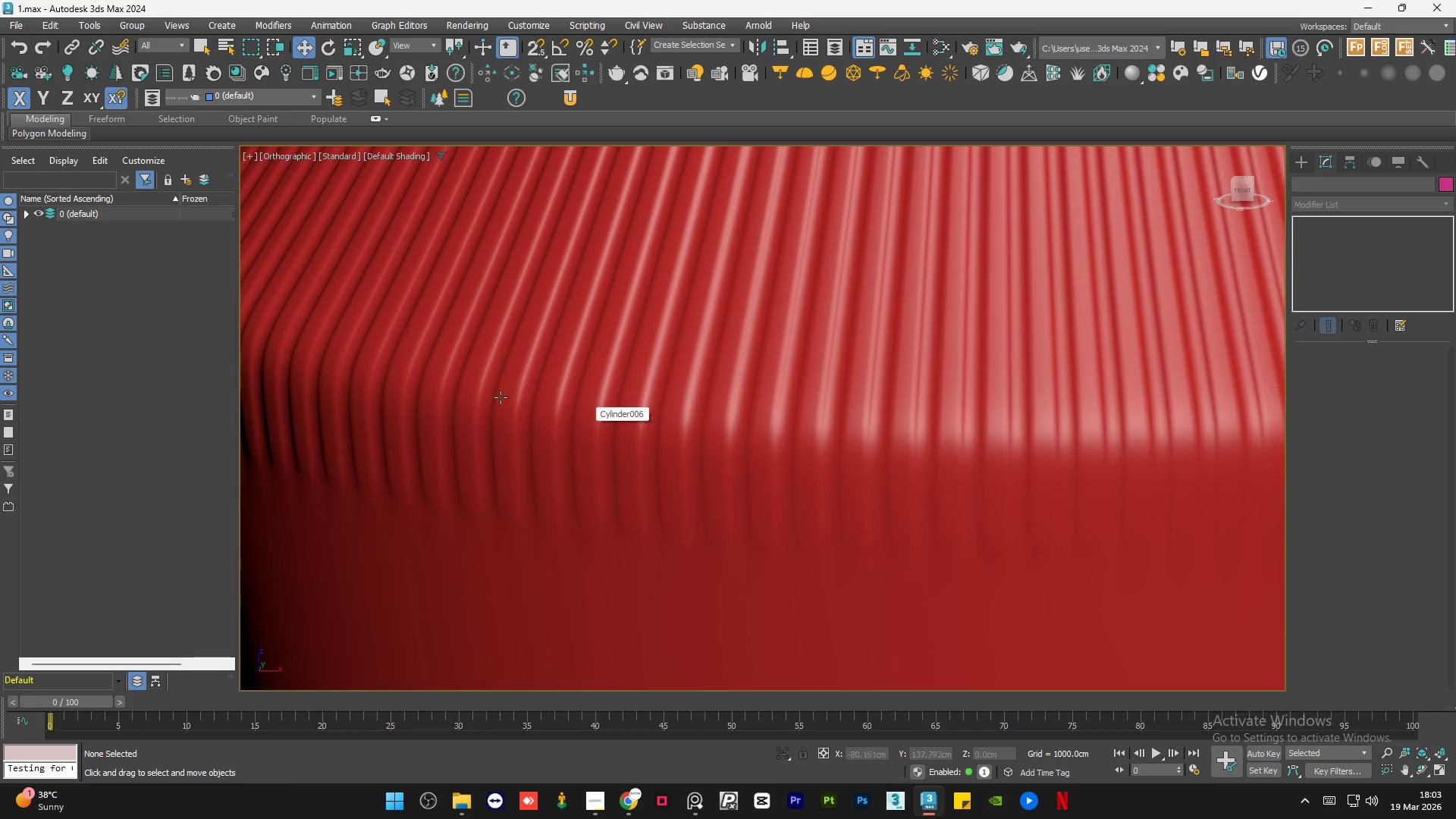 
left_click([811, 327])
 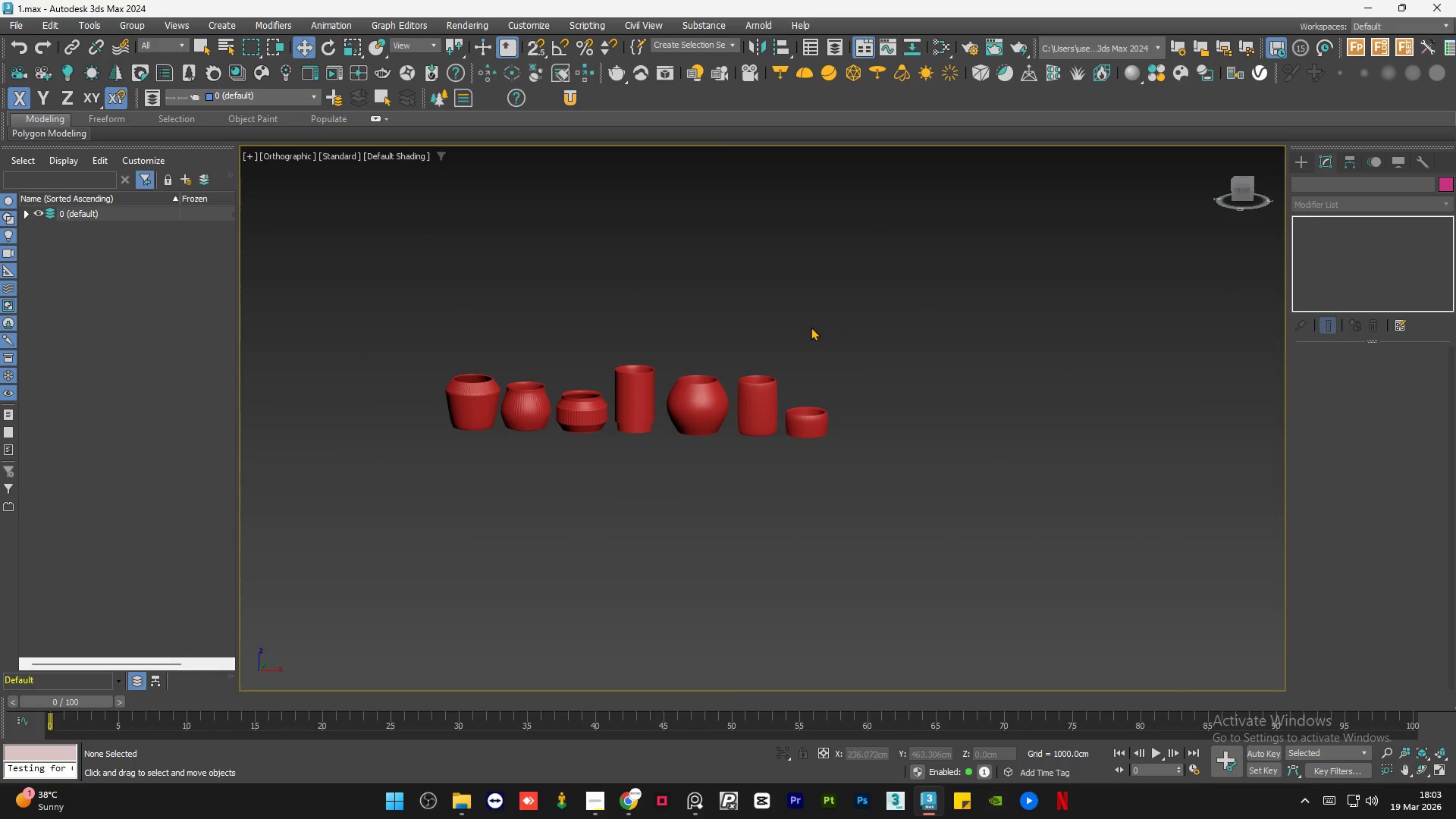 
scroll: coordinate [455, 394], scroll_direction: down, amount: 10.0
 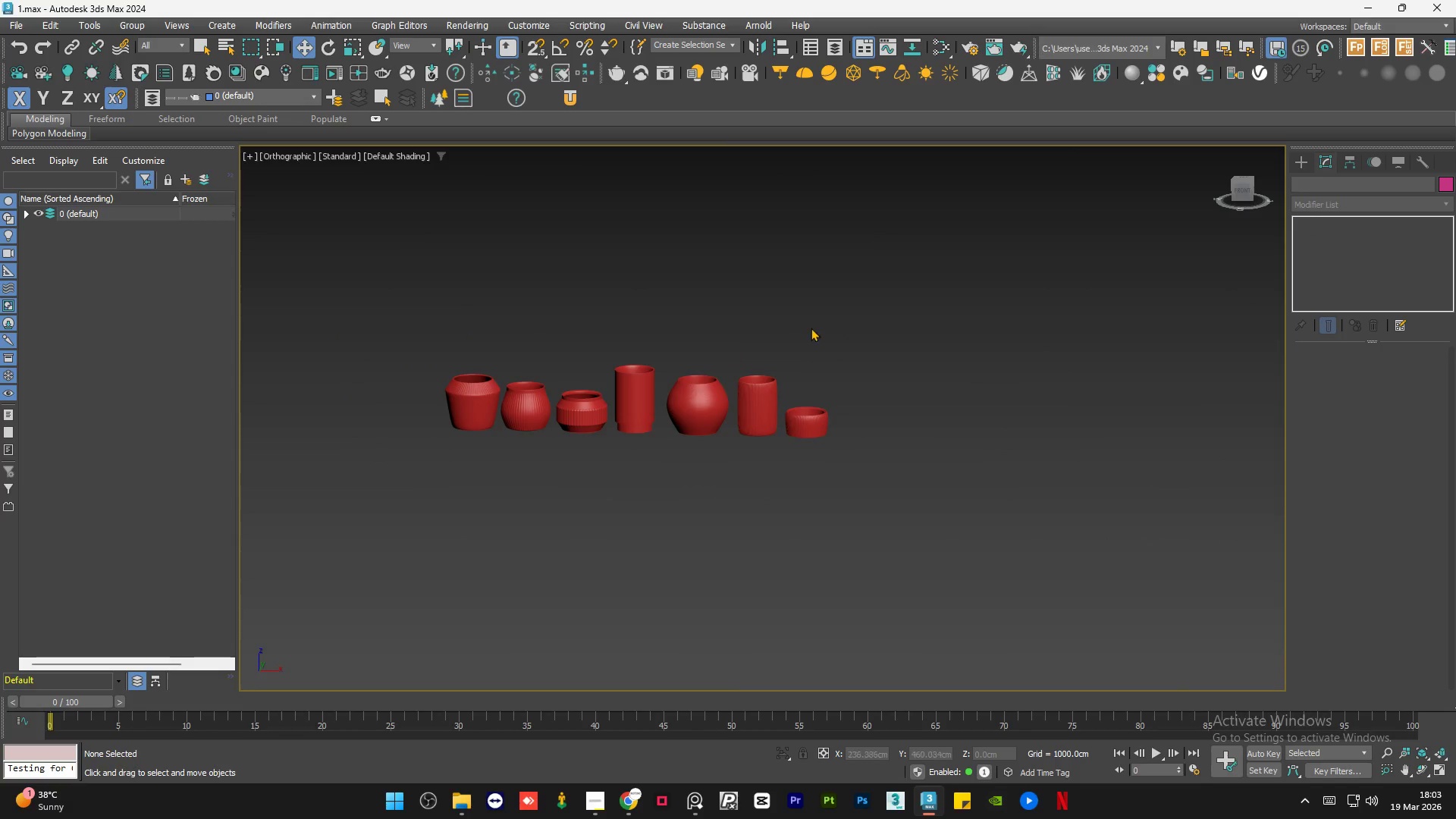 
double_click([811, 327])
 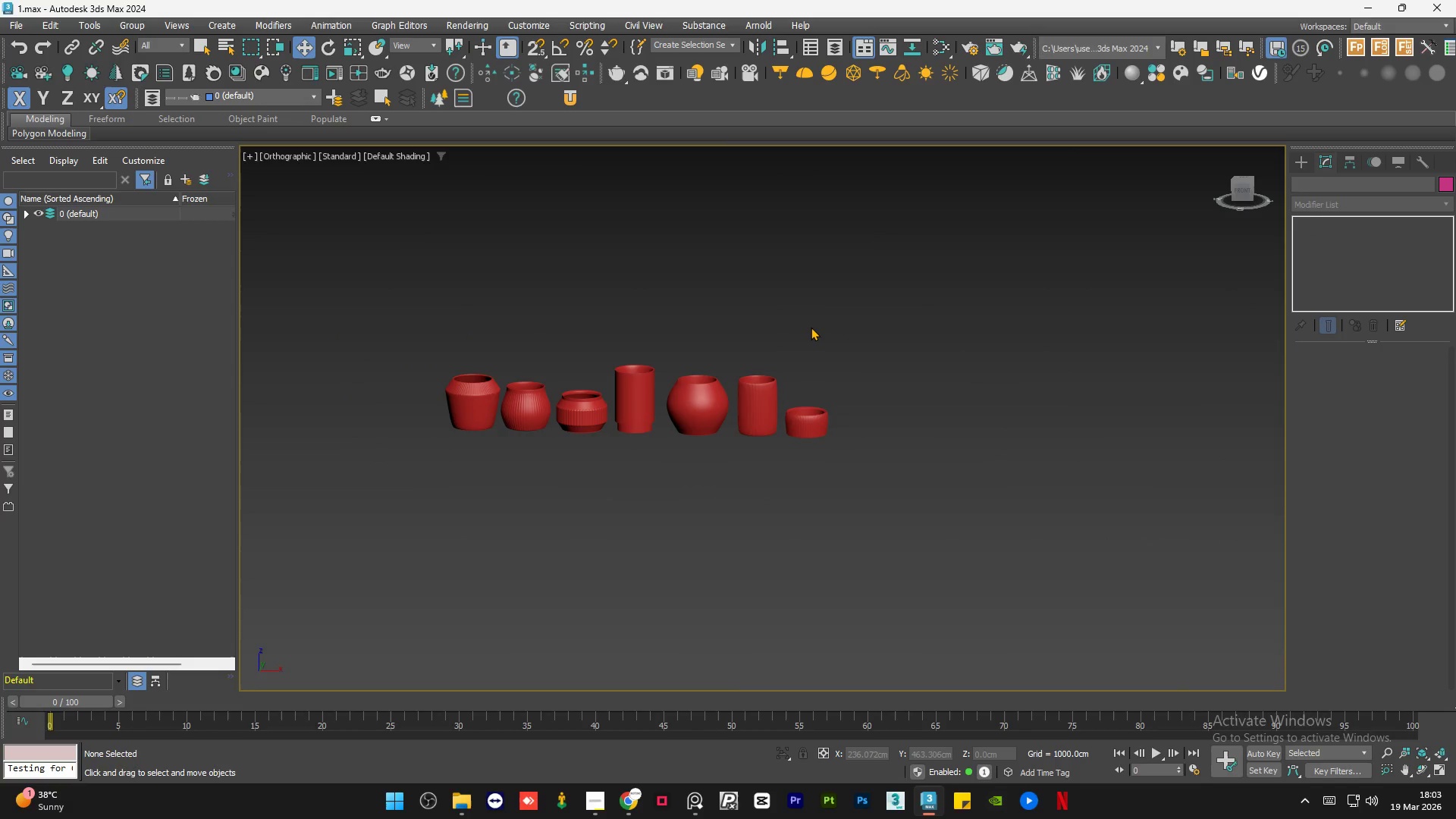 
hold_key(key=ControlLeft, duration=0.58)
 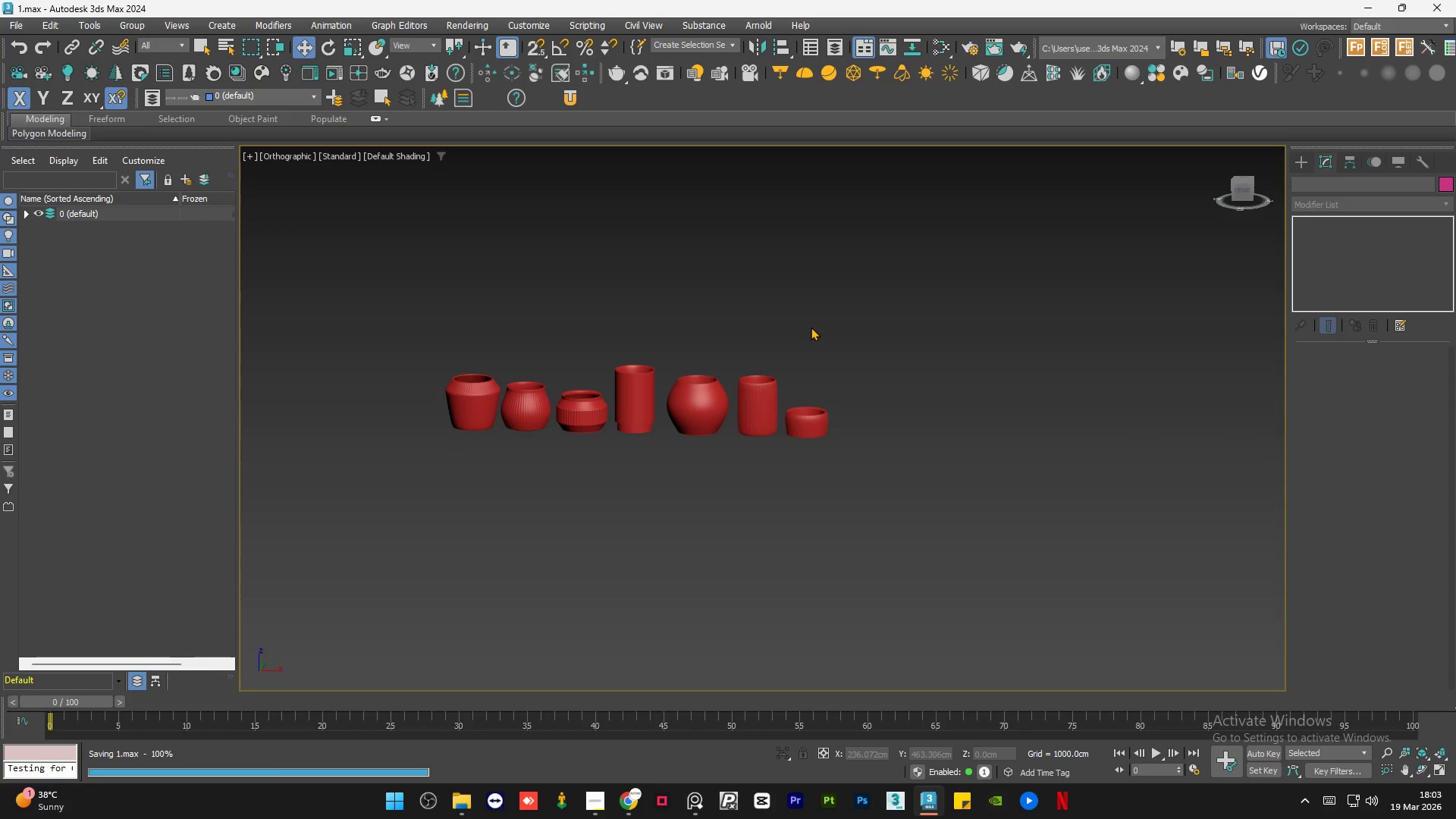 
wait(73.62)
 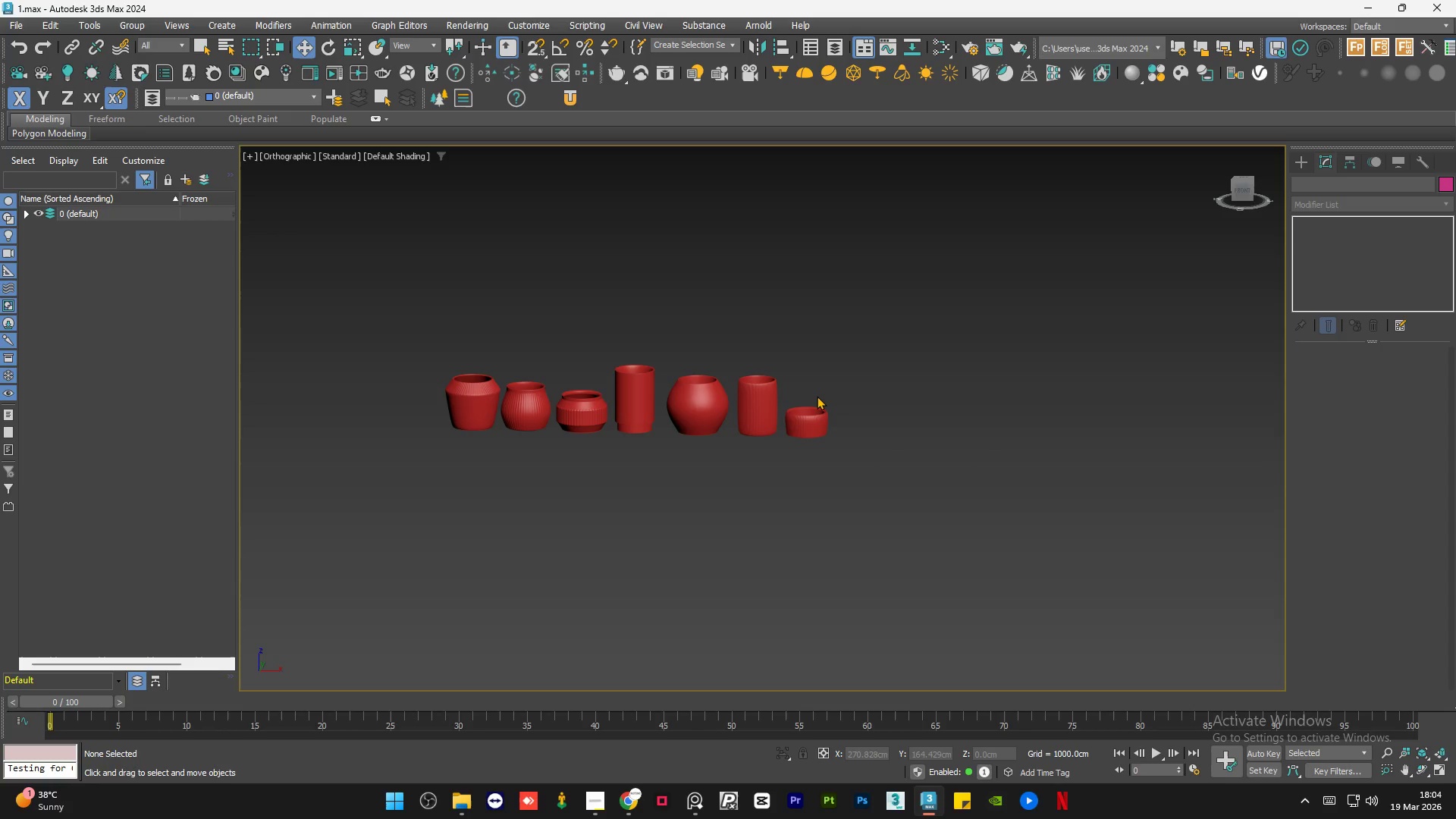 
left_click([762, 319])
 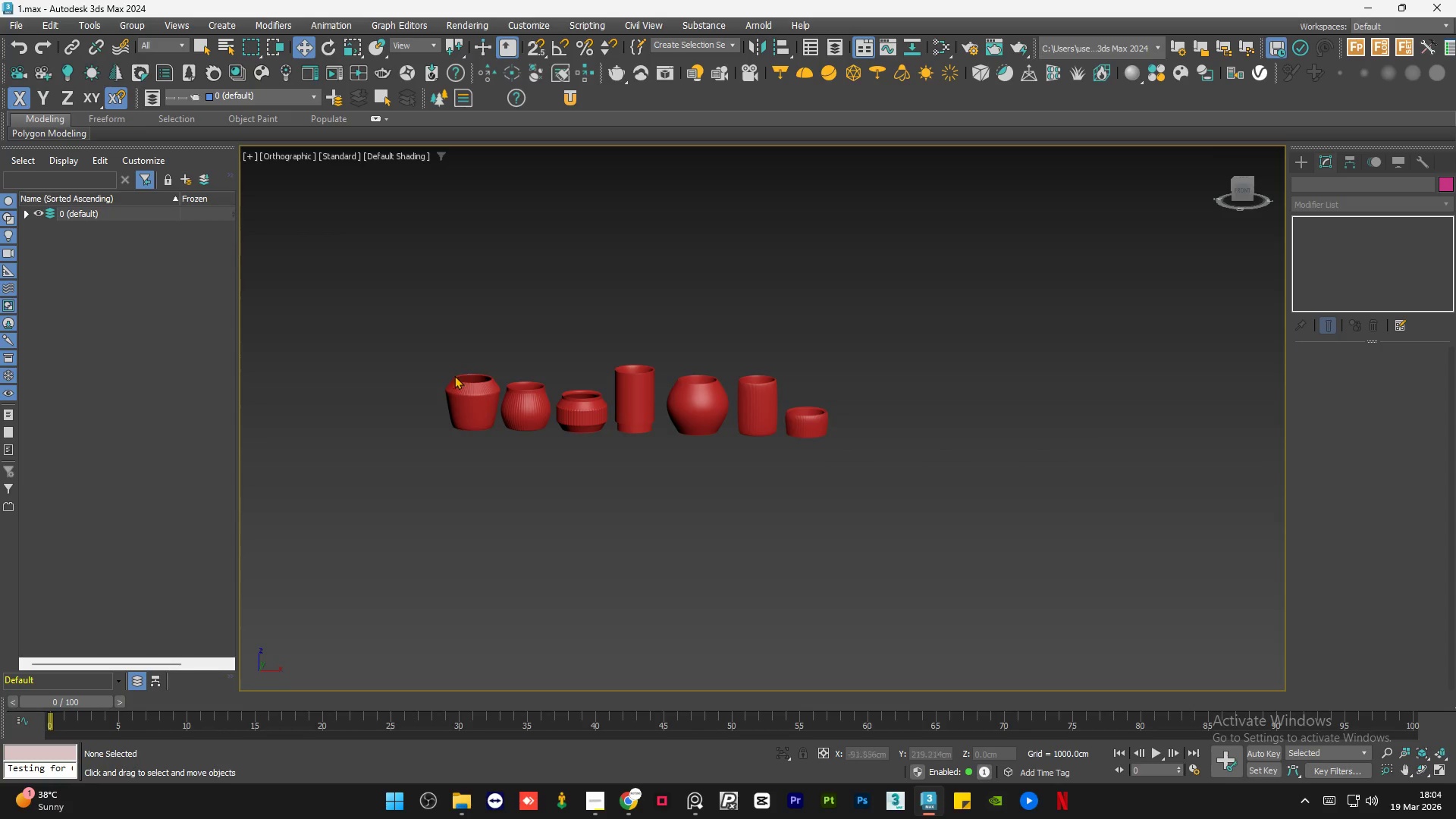 
left_click([463, 393])
 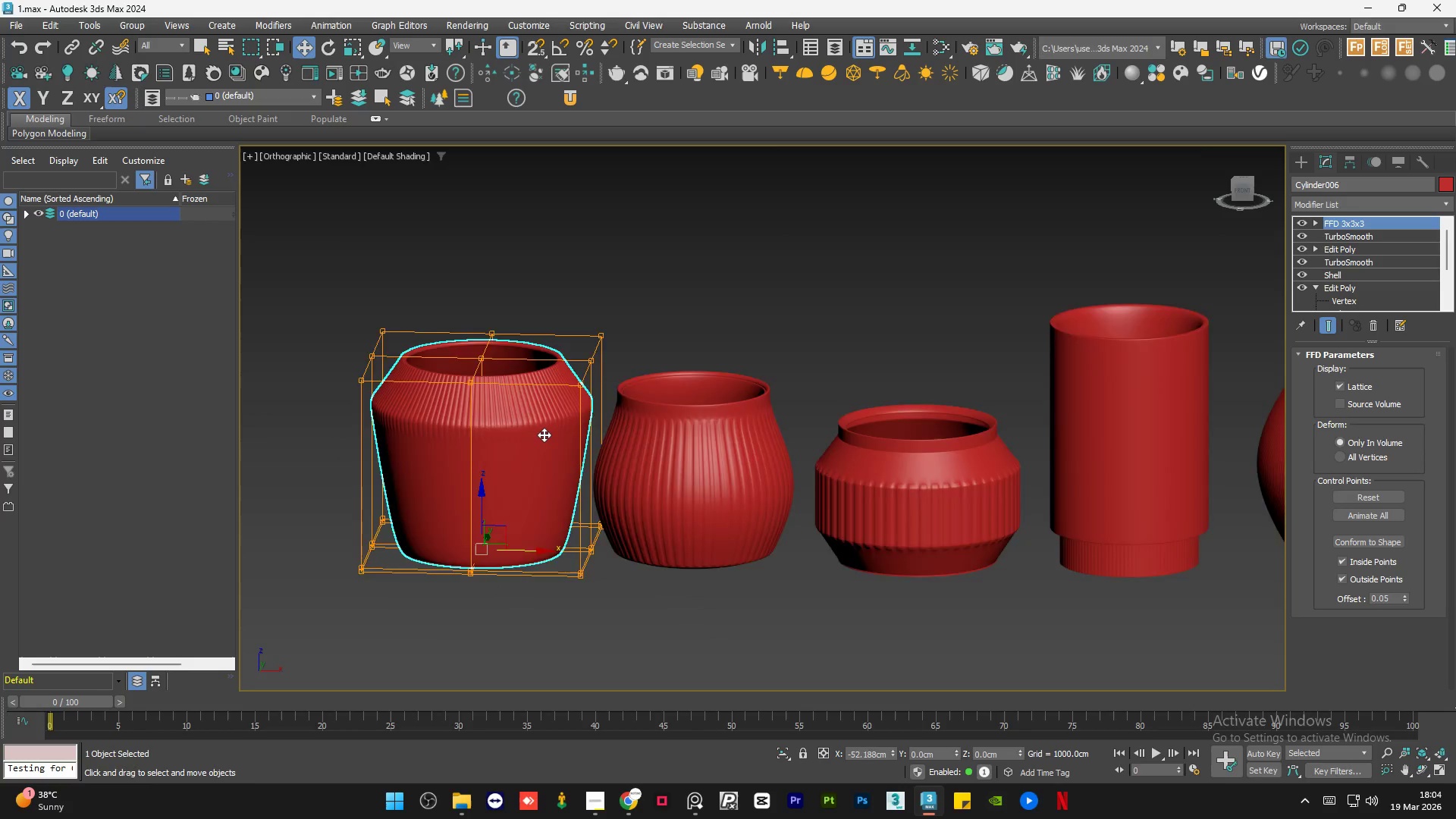 
scroll: coordinate [463, 384], scroll_direction: up, amount: 4.0
 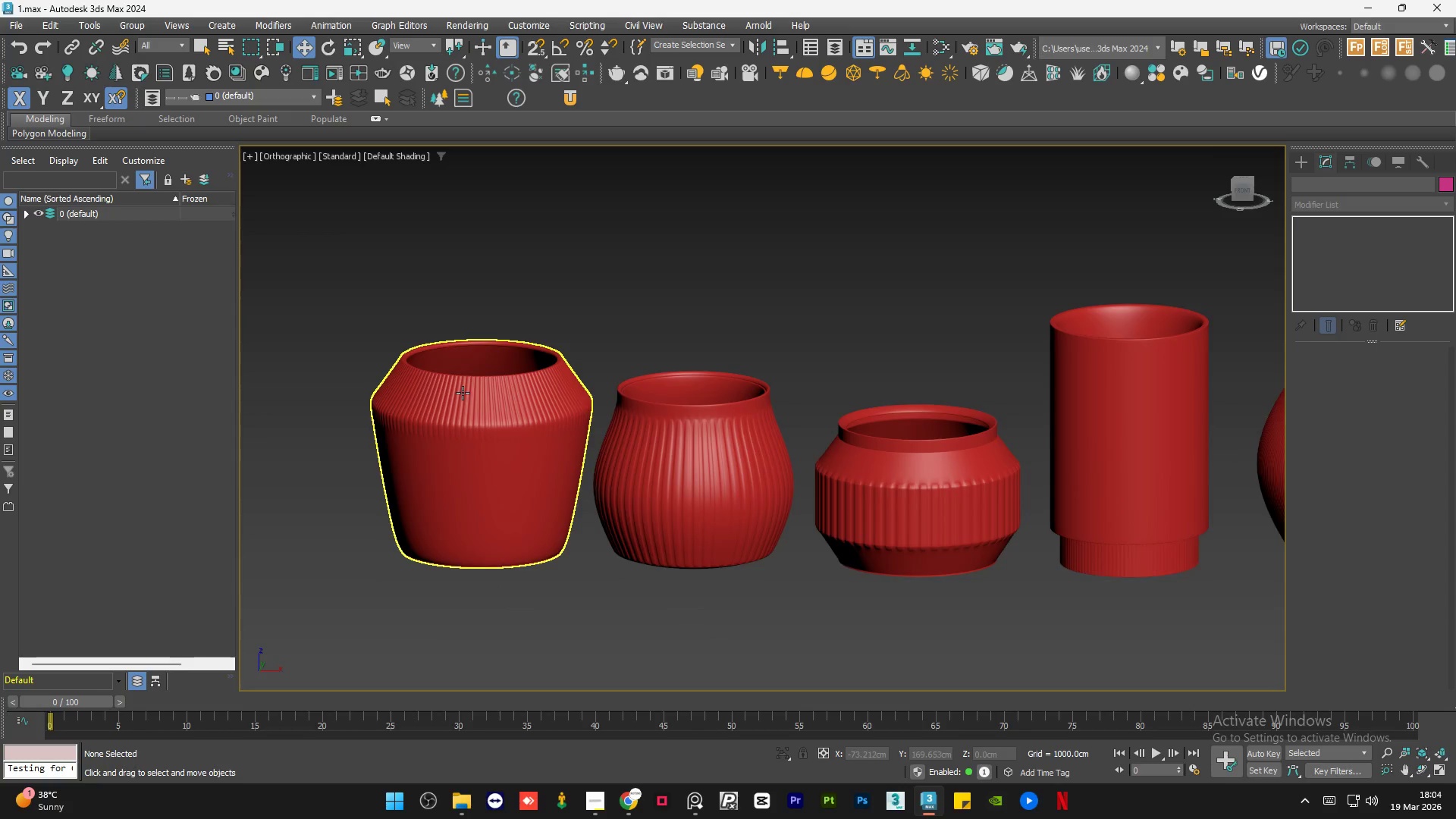 
hold_key(key=AltLeft, duration=1.16)
 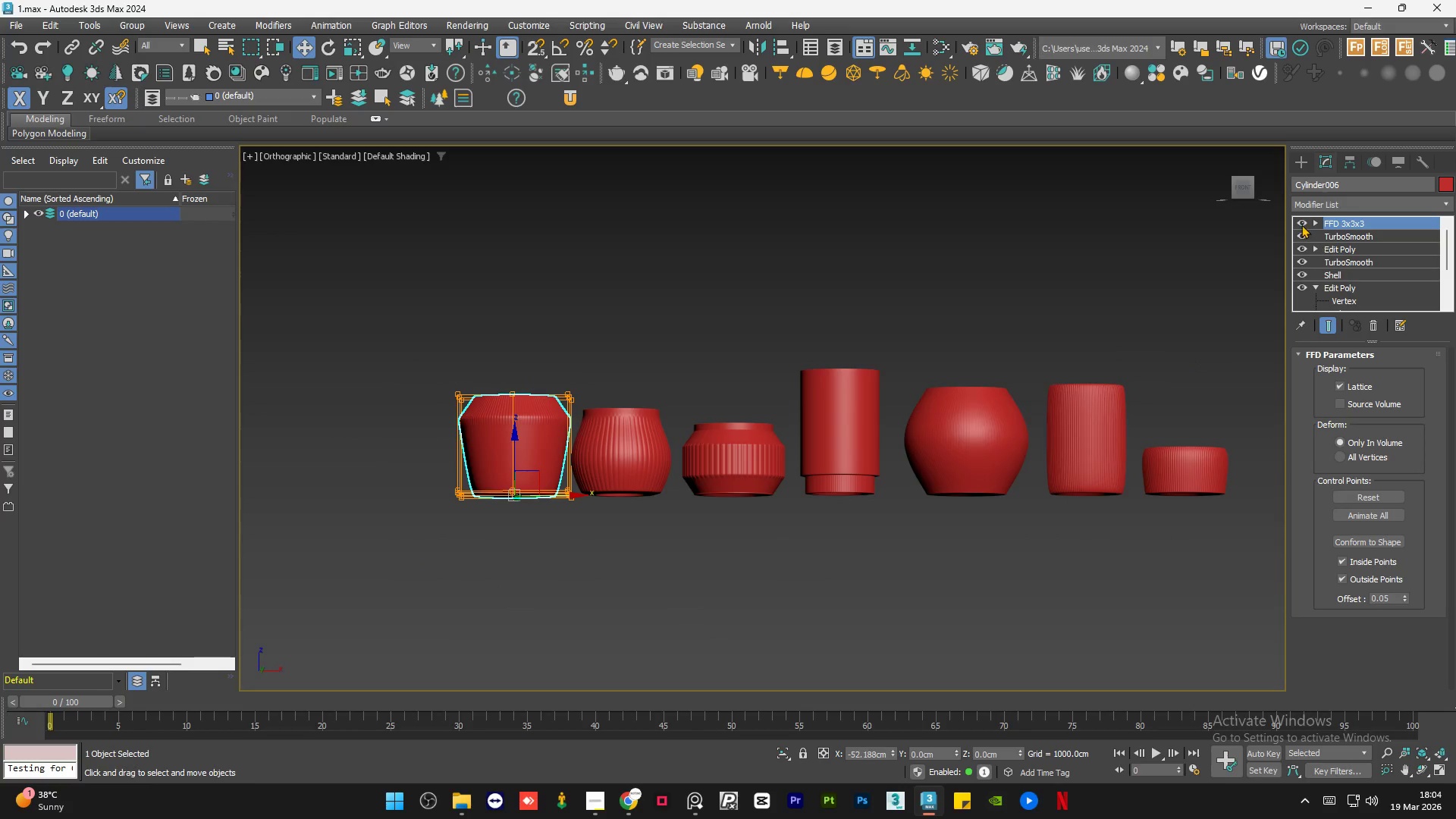 
scroll: coordinate [548, 438], scroll_direction: down, amount: 2.0
 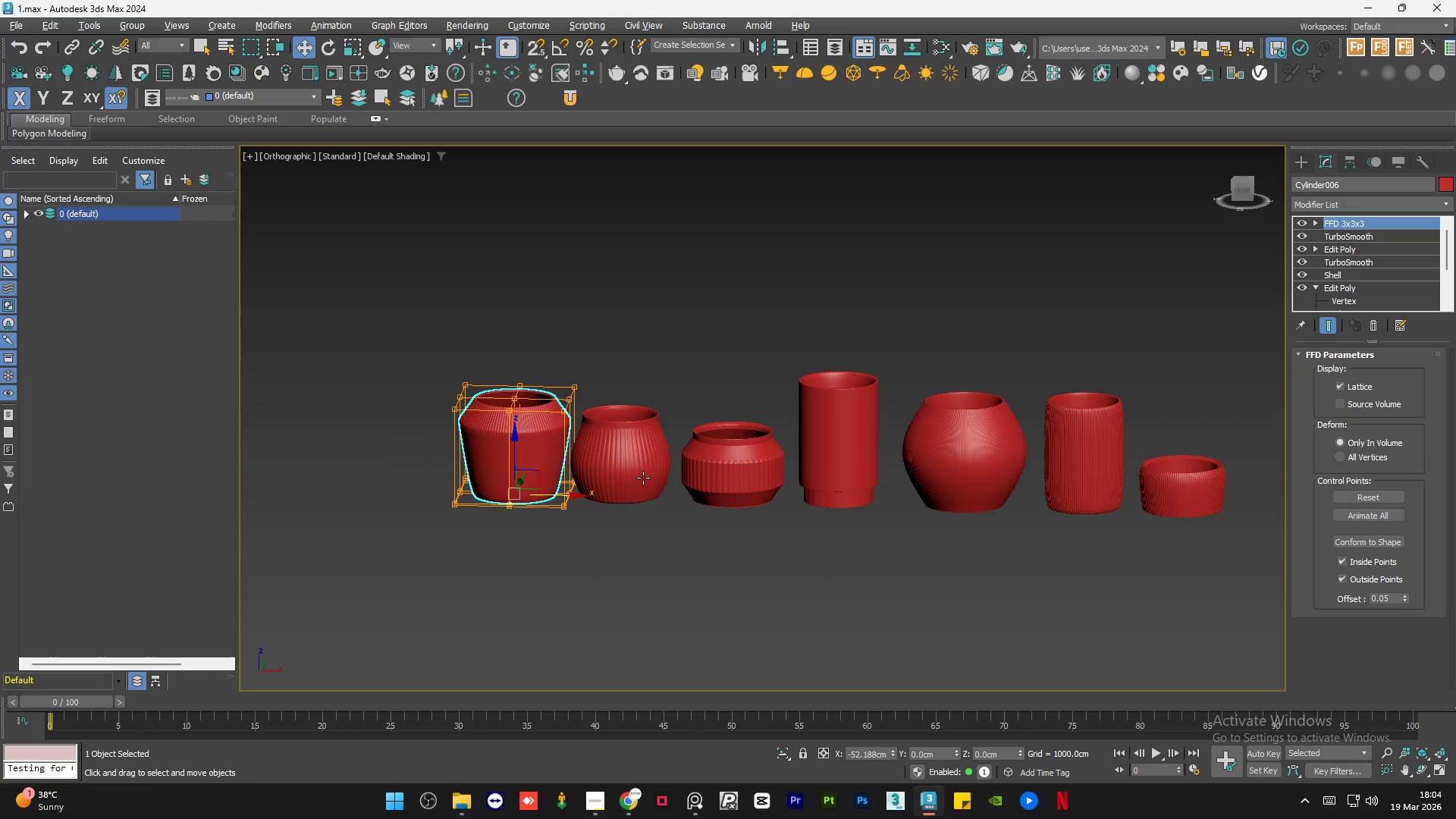 
left_click([1299, 222])
 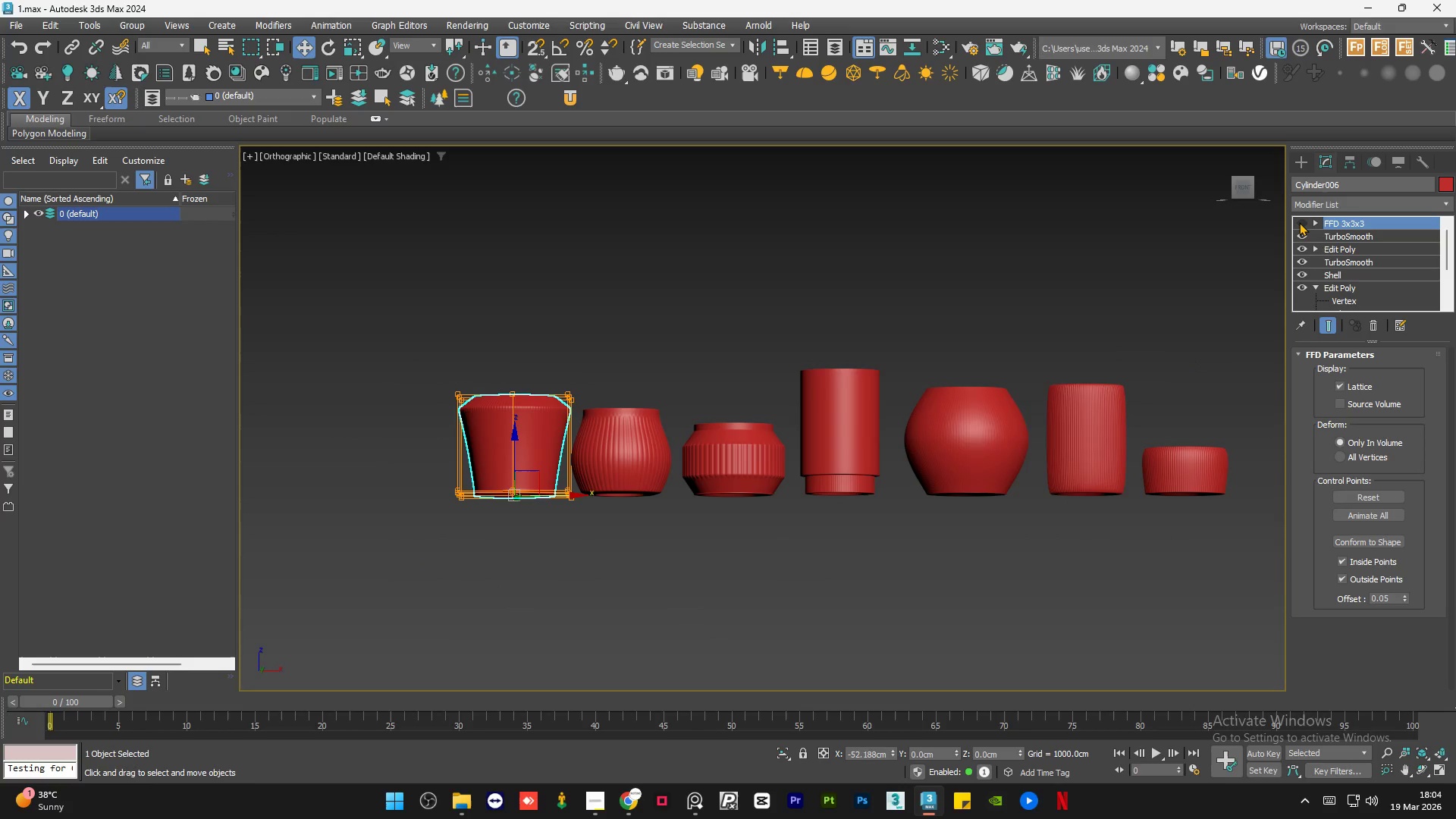 
left_click([1299, 222])
 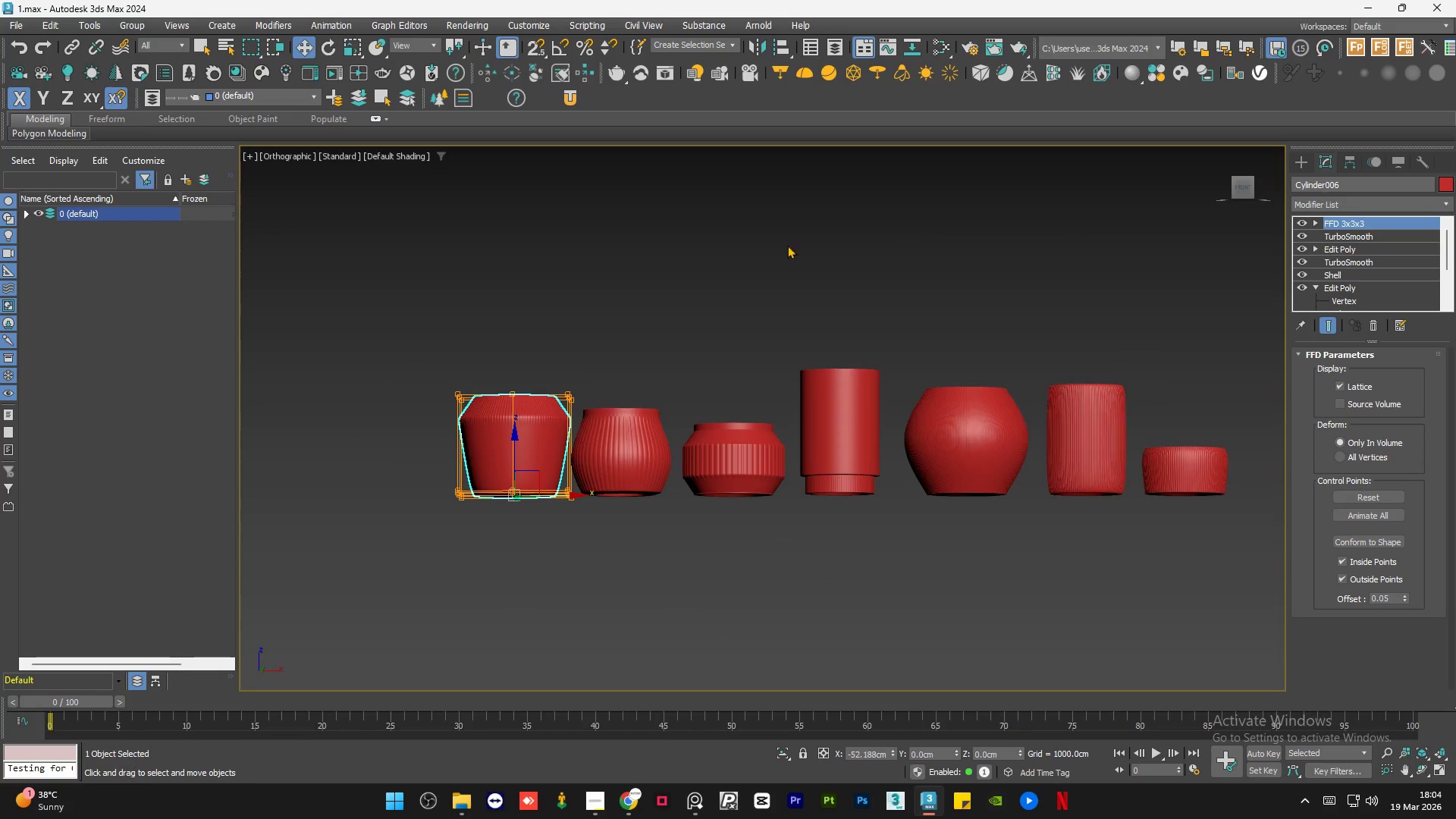 
double_click([758, 245])
 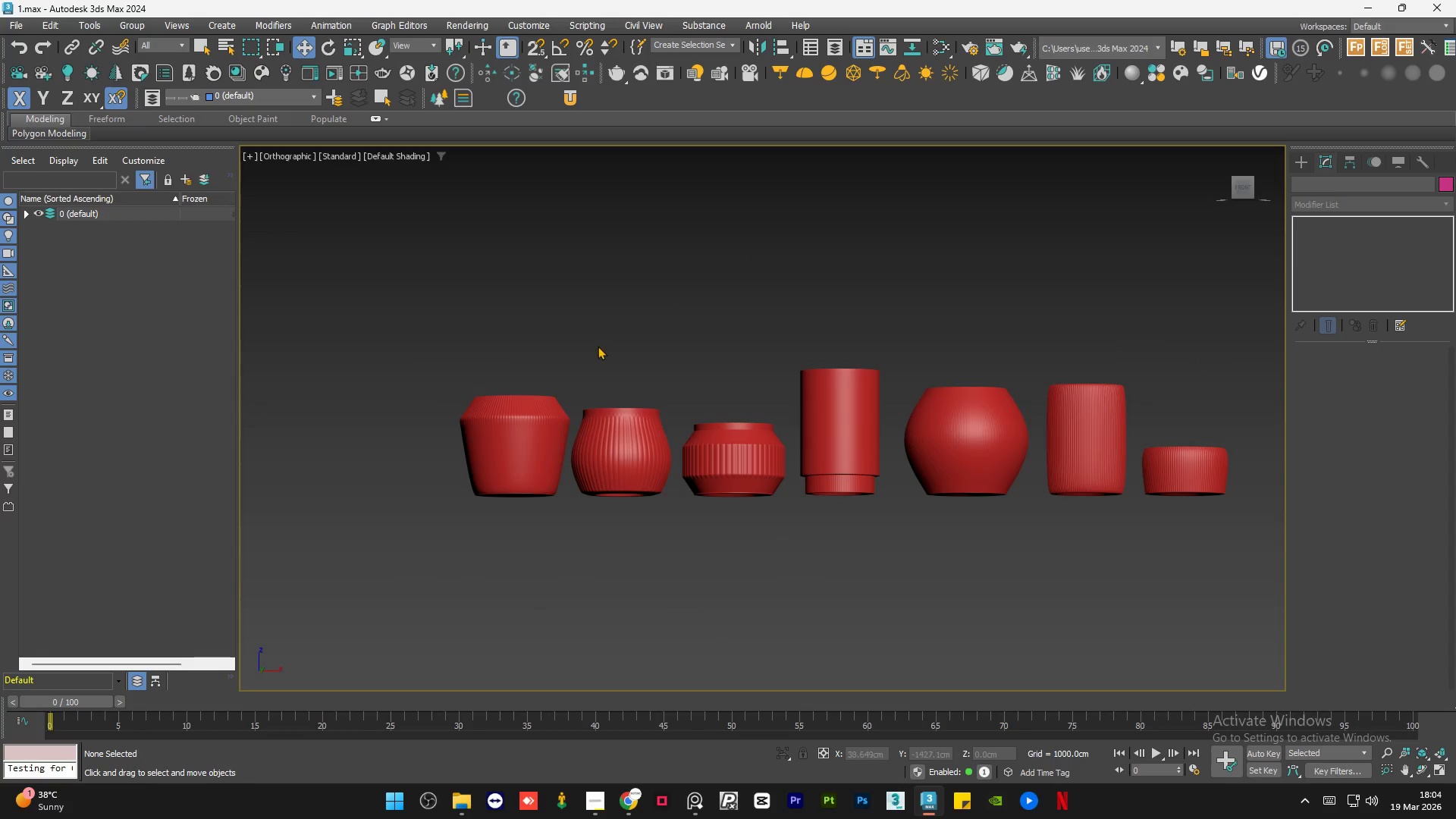 
scroll: coordinate [598, 348], scroll_direction: down, amount: 1.0
 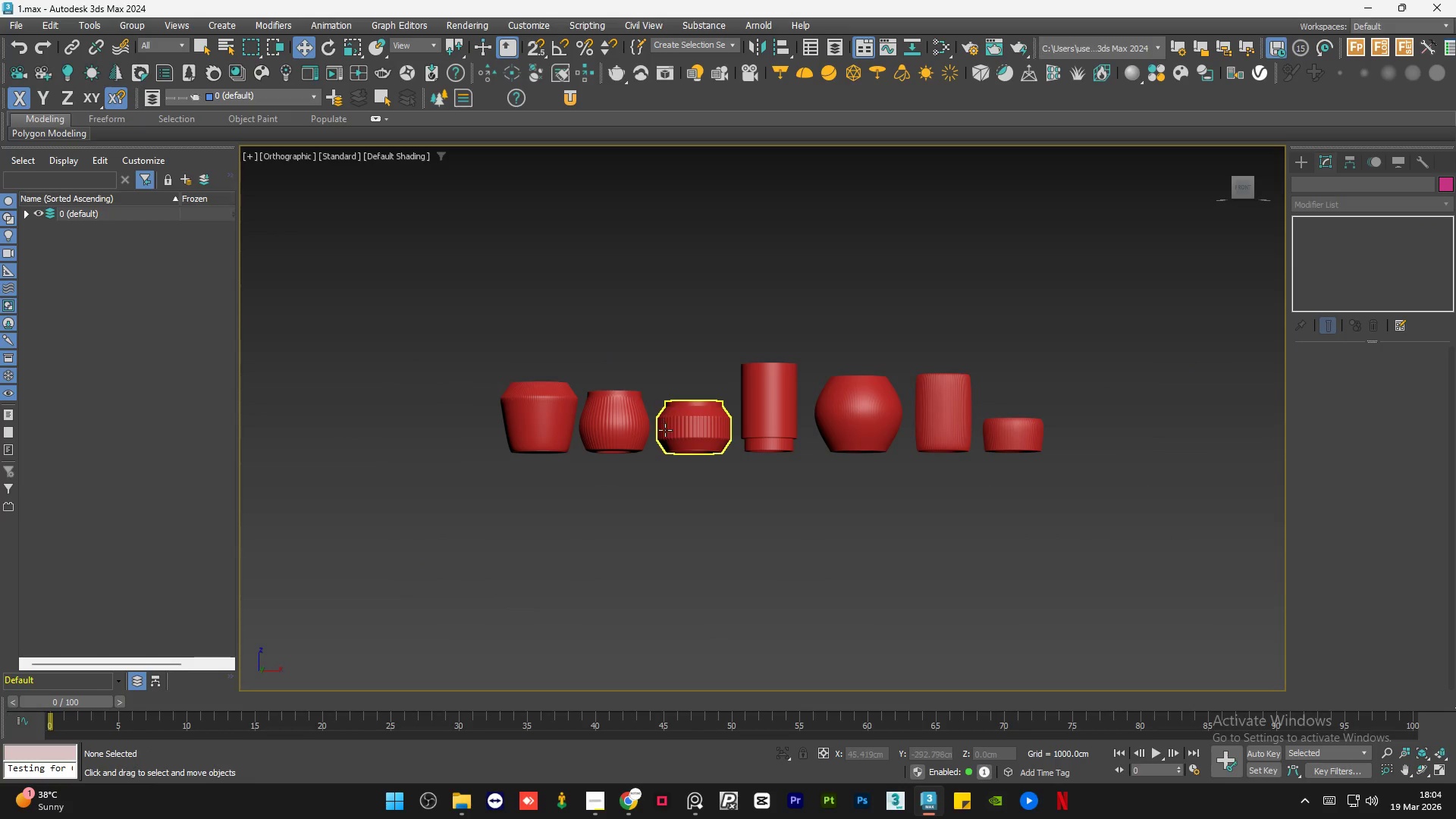 
hold_key(key=AltLeft, duration=0.89)
 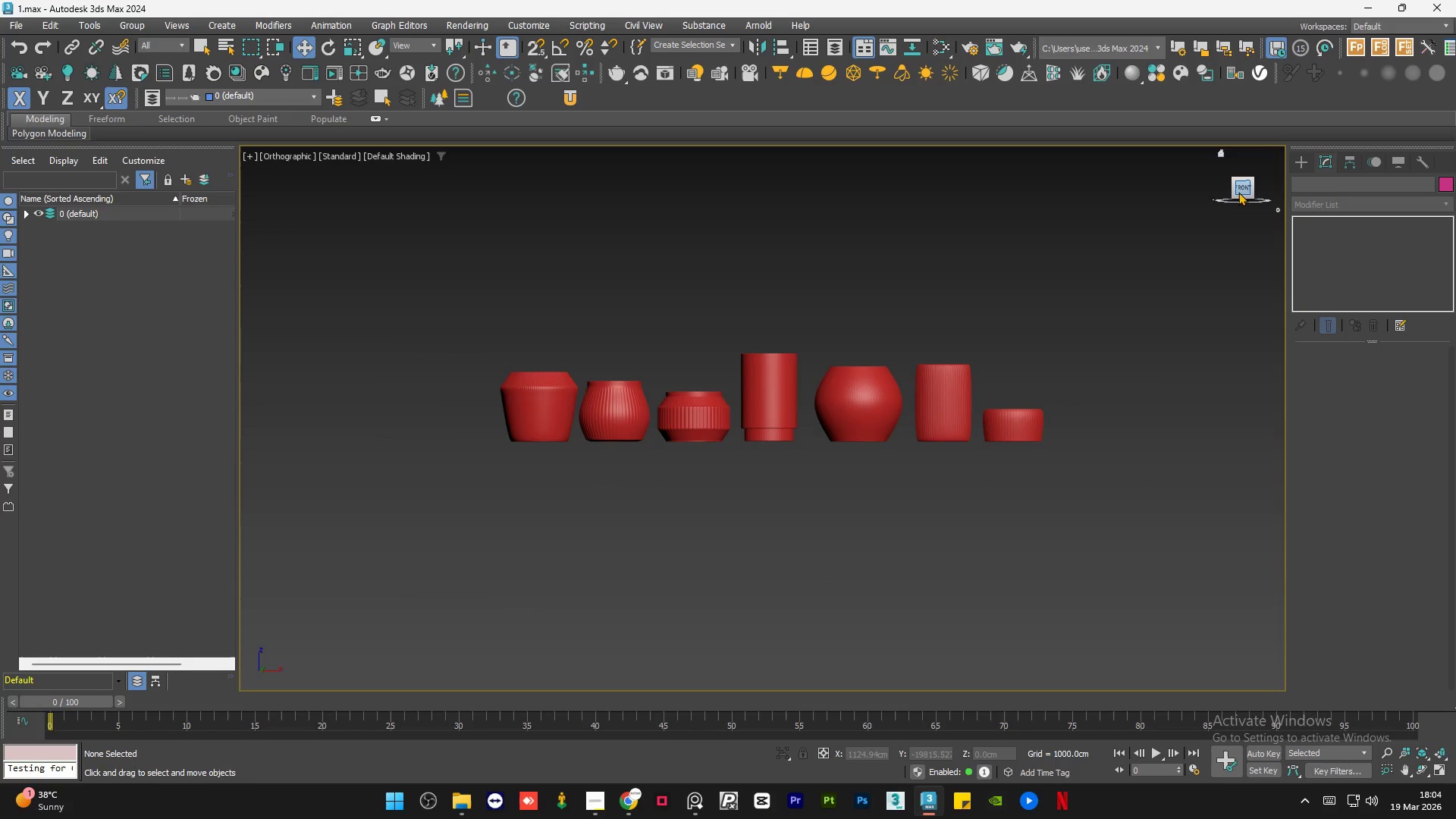 
left_click([1240, 190])
 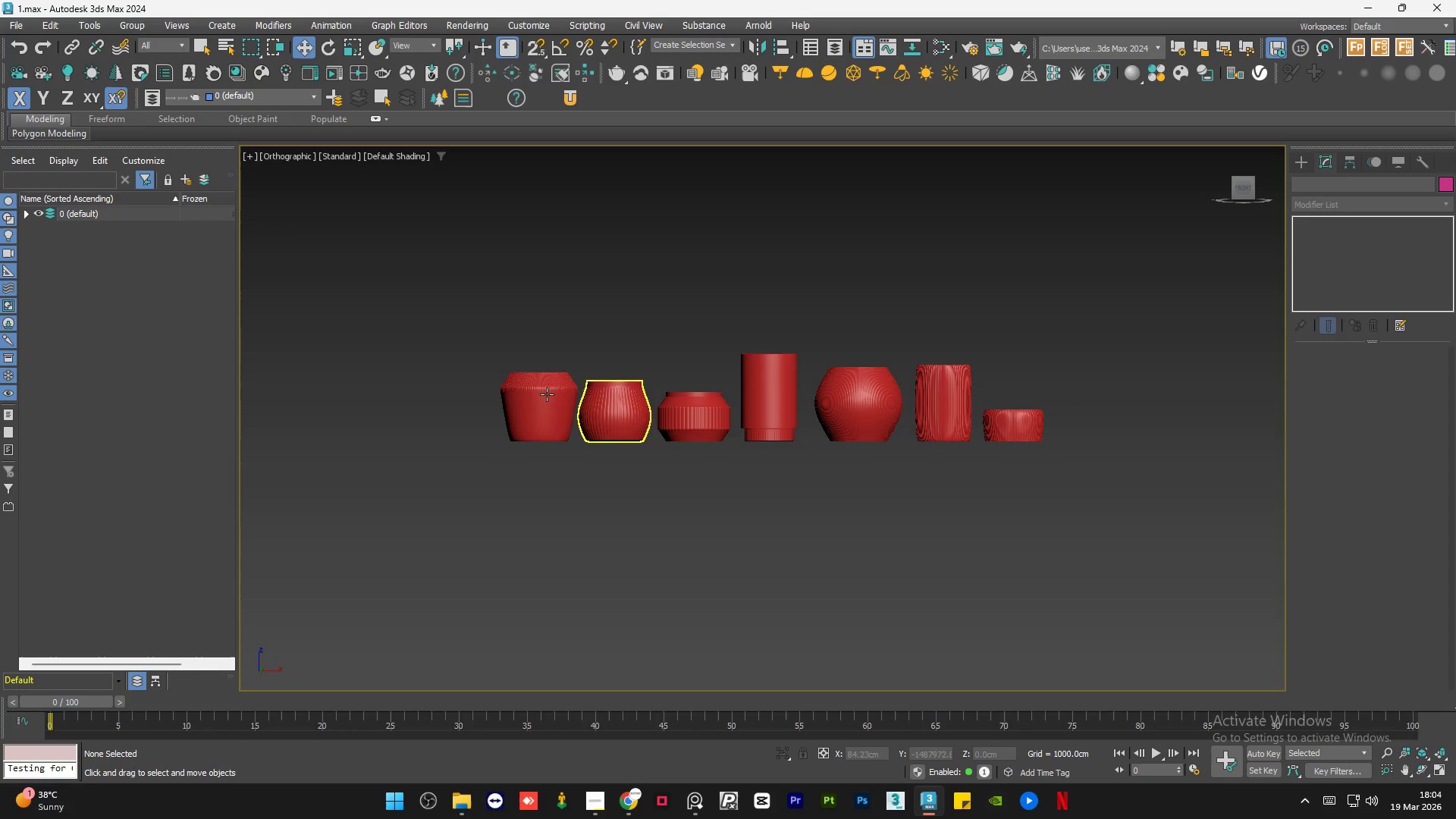 
scroll: coordinate [522, 366], scroll_direction: down, amount: 1.0
 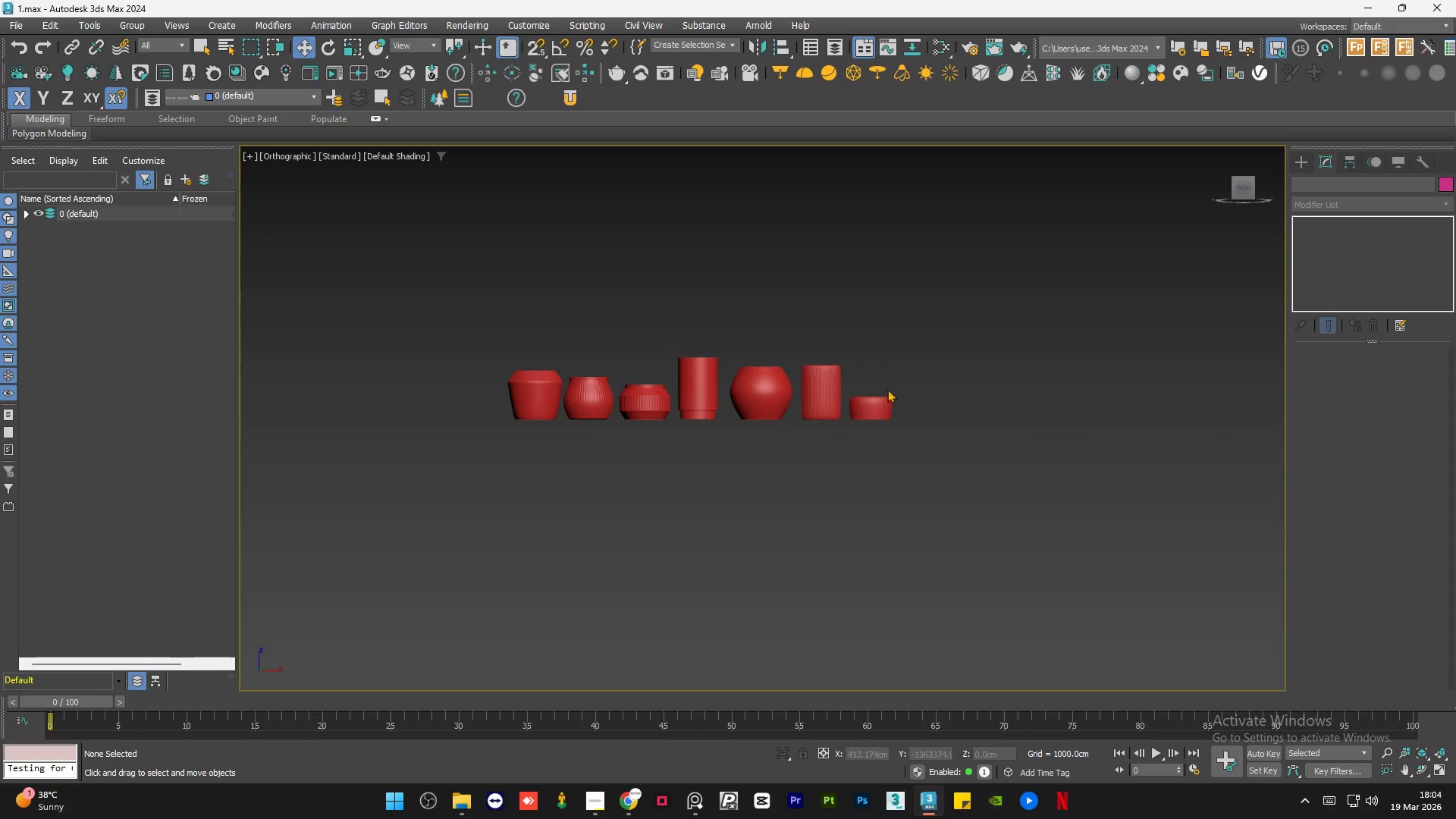 
scroll: coordinate [861, 380], scroll_direction: up, amount: 6.0
 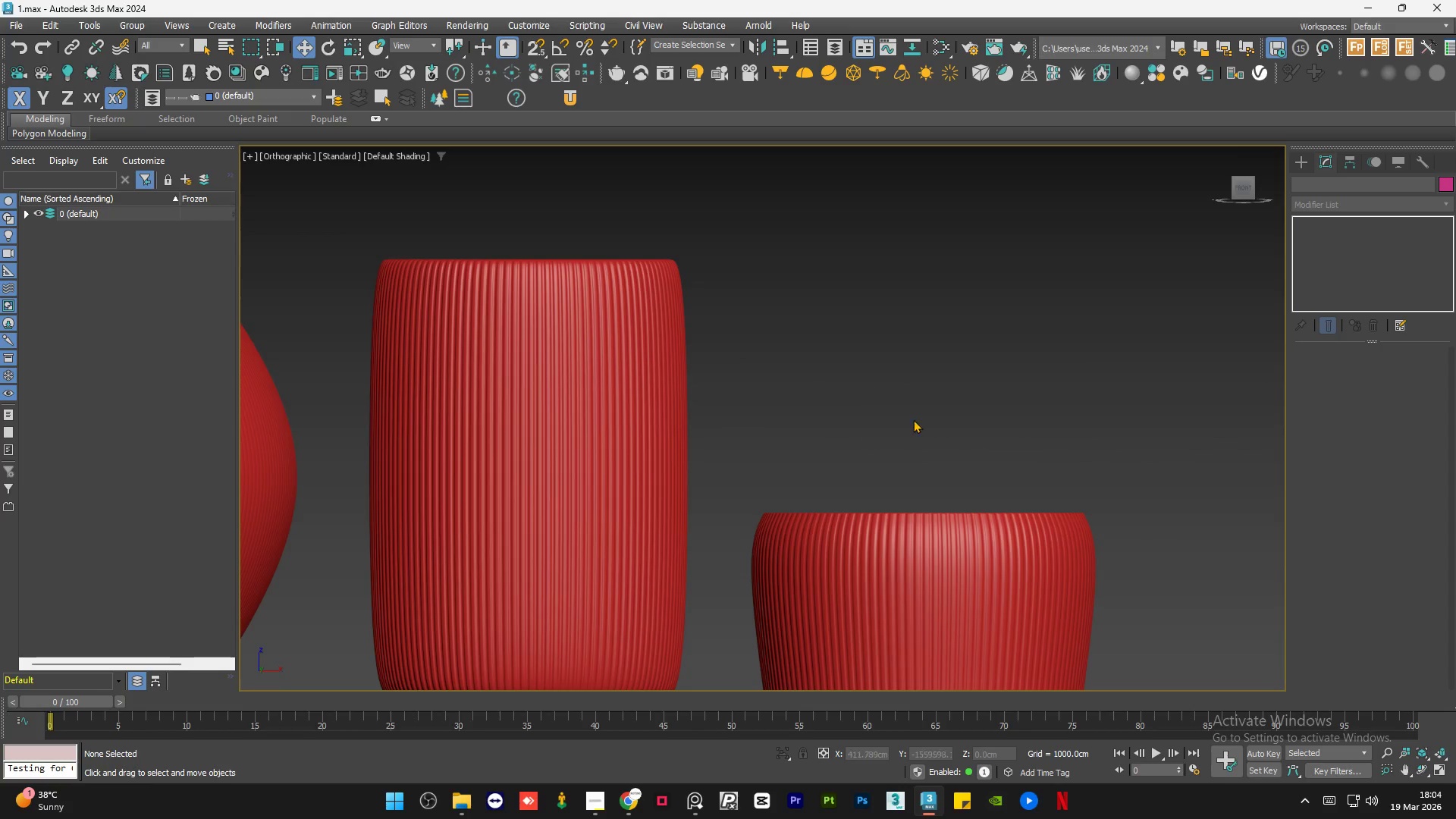 
scroll: coordinate [975, 443], scroll_direction: down, amount: 6.0
 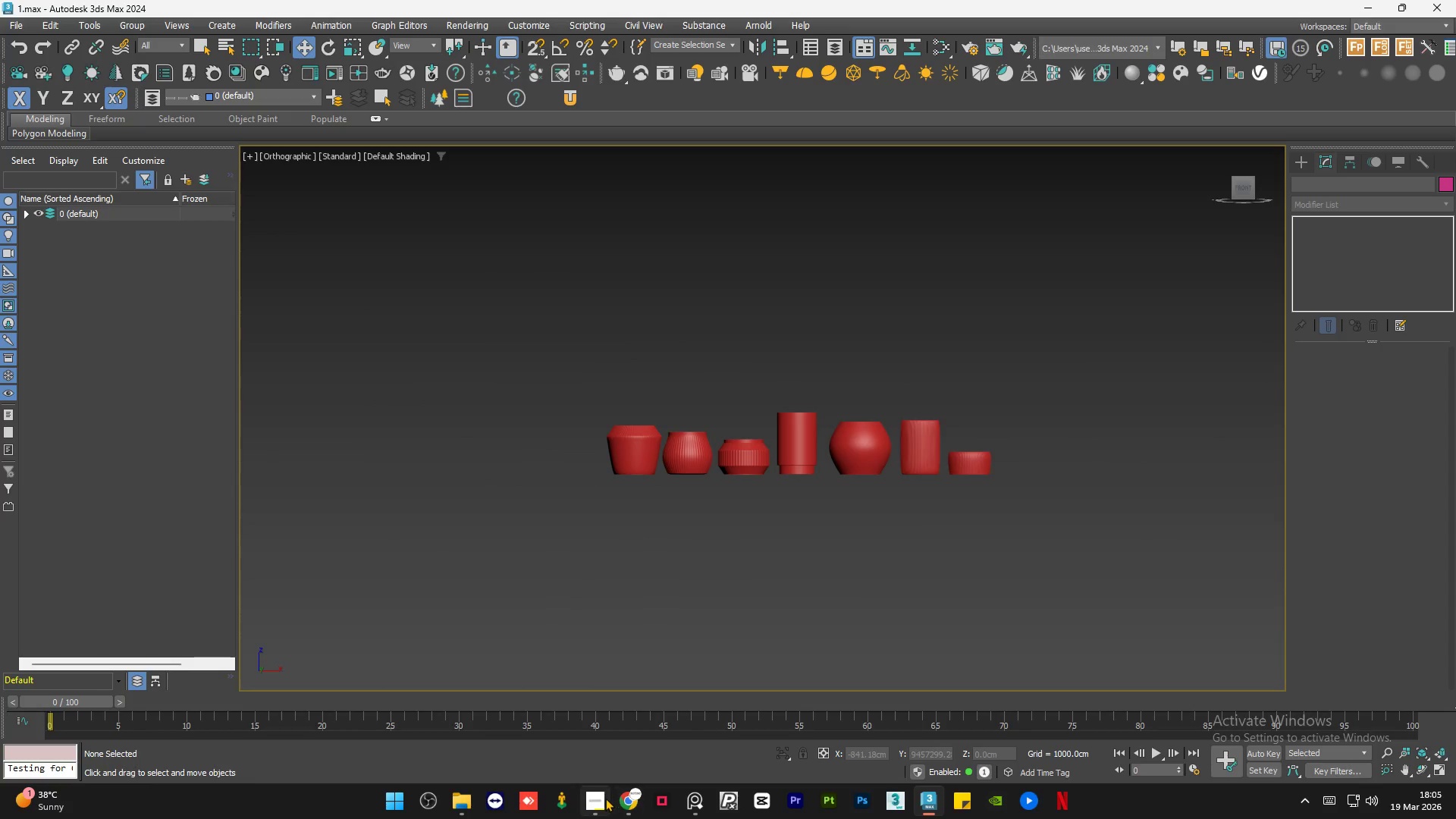 
left_click([601, 799])